 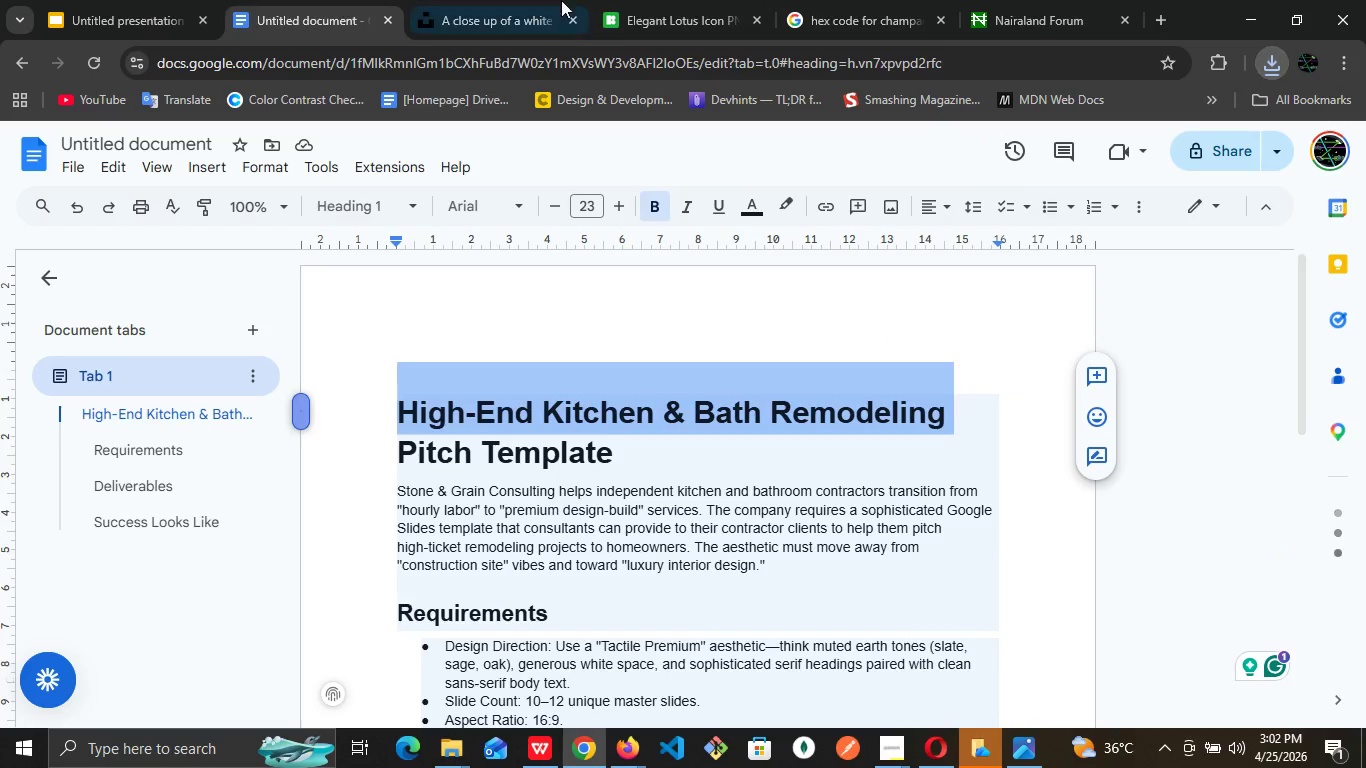 
left_click([83, 0])
 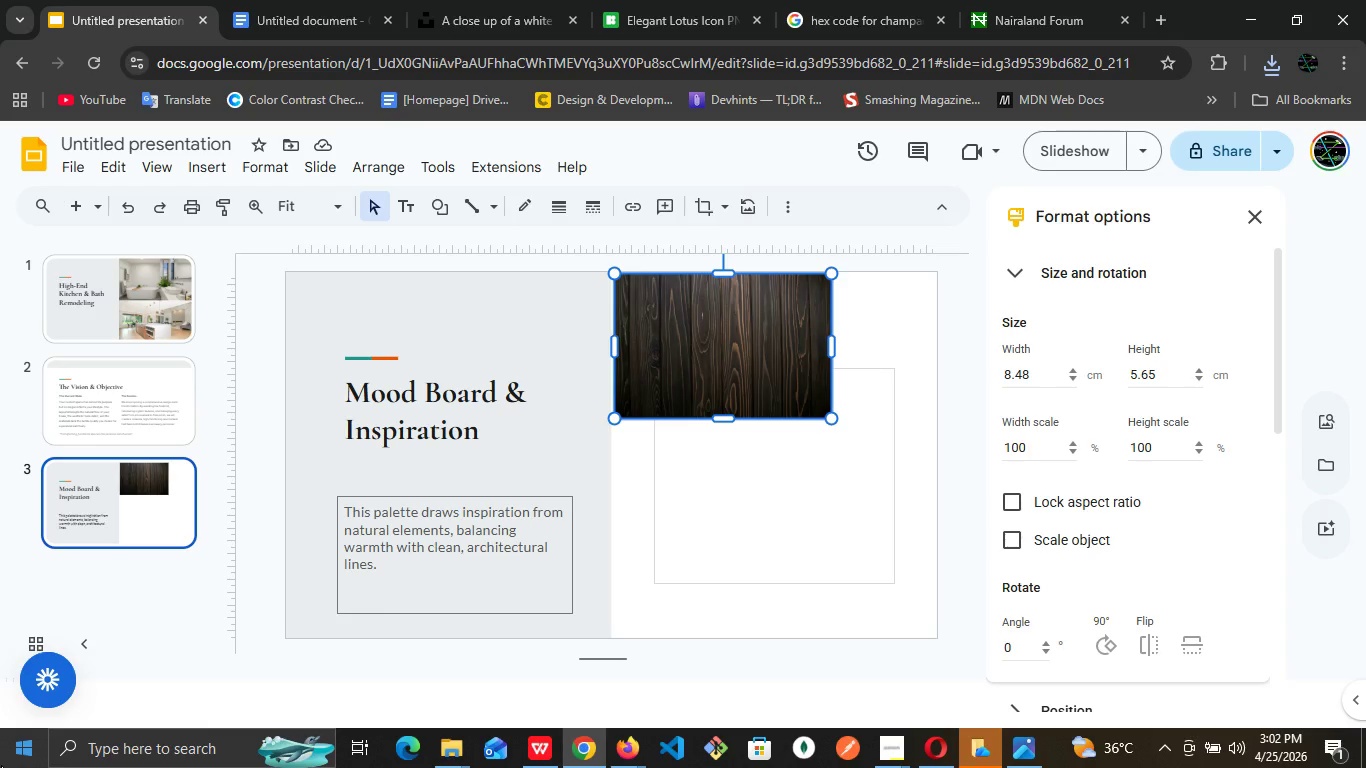 
wait(33.95)
 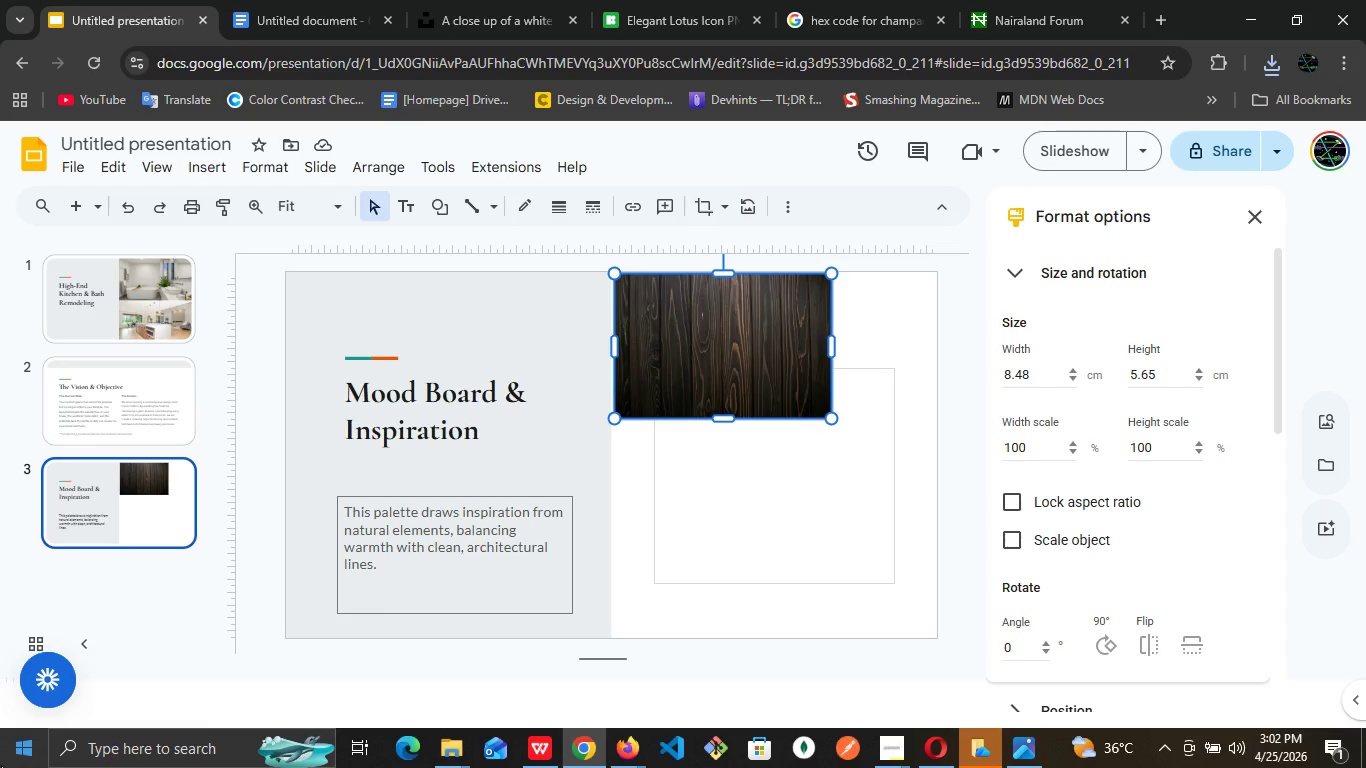 
left_click([916, 338])
 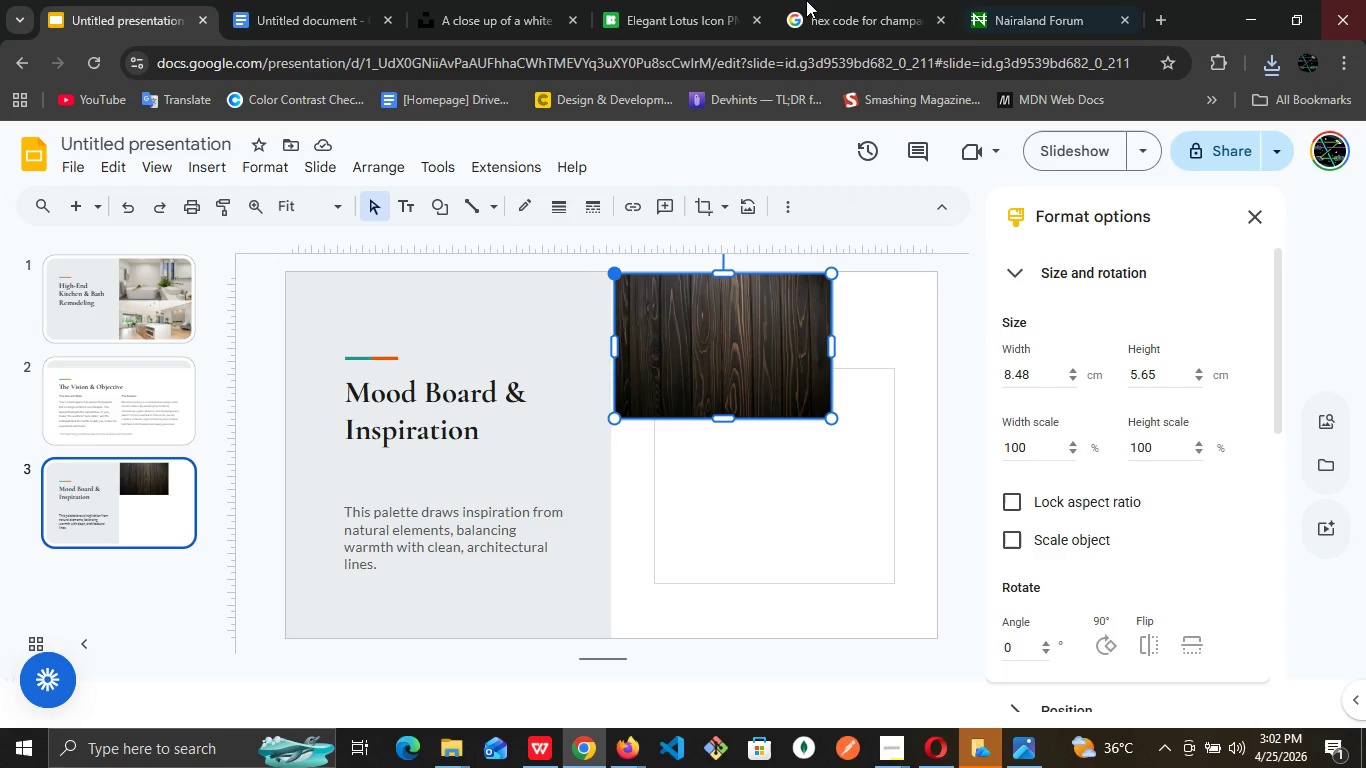 
wait(6.55)
 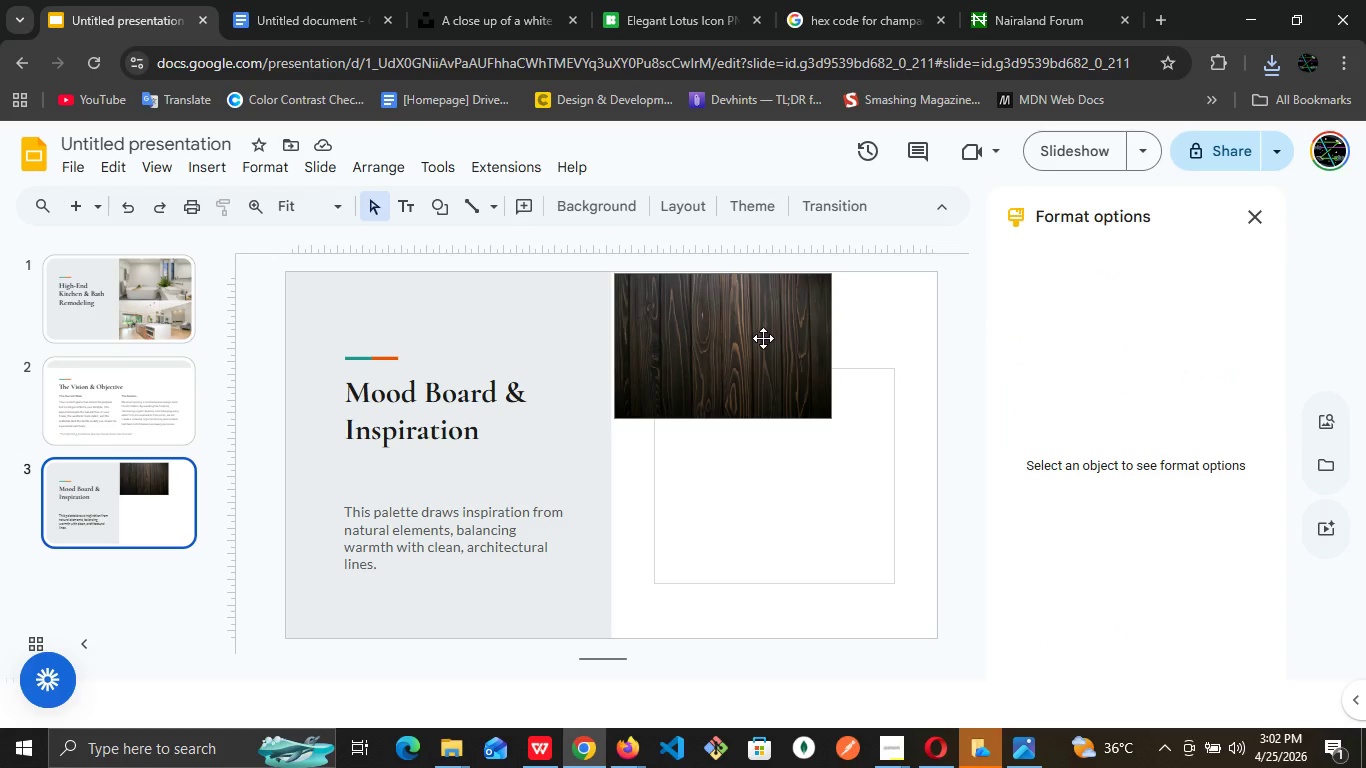 
left_click([218, 167])
 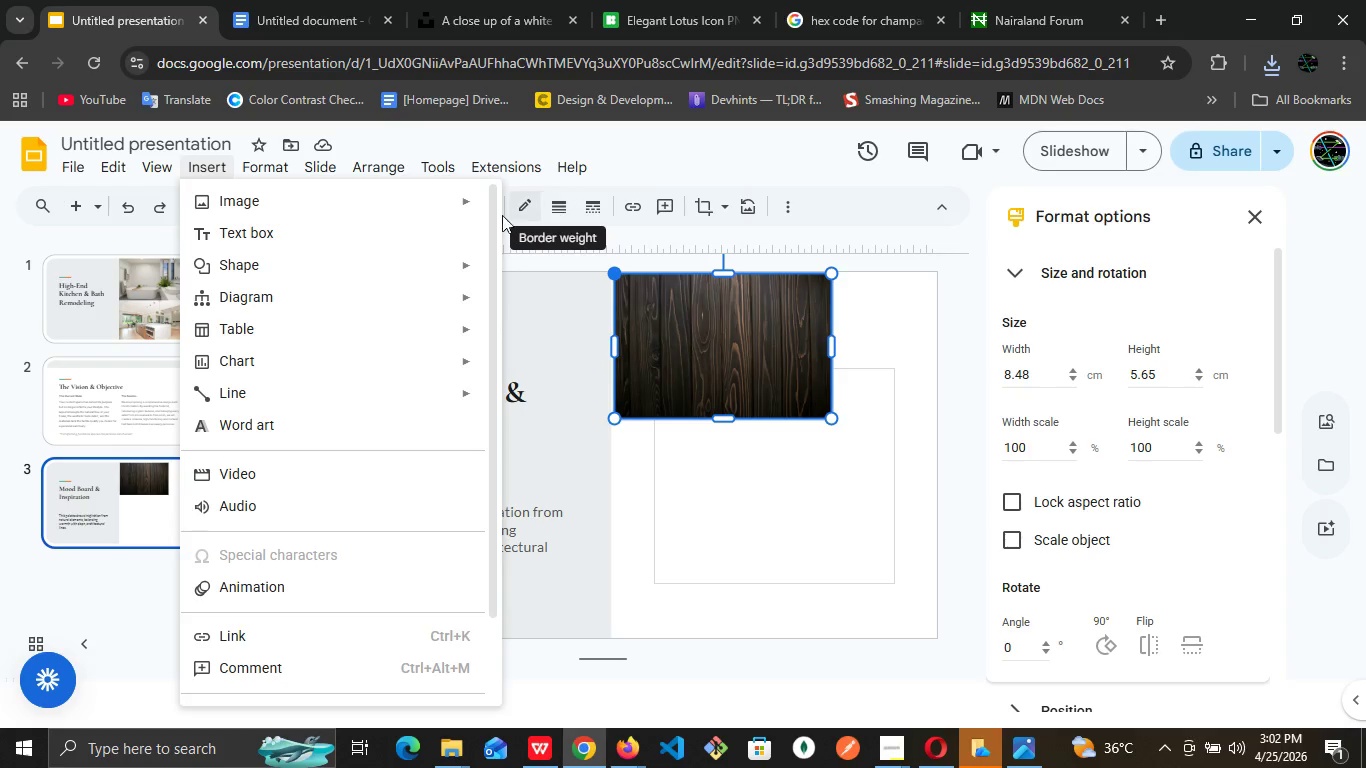 
wait(5.47)
 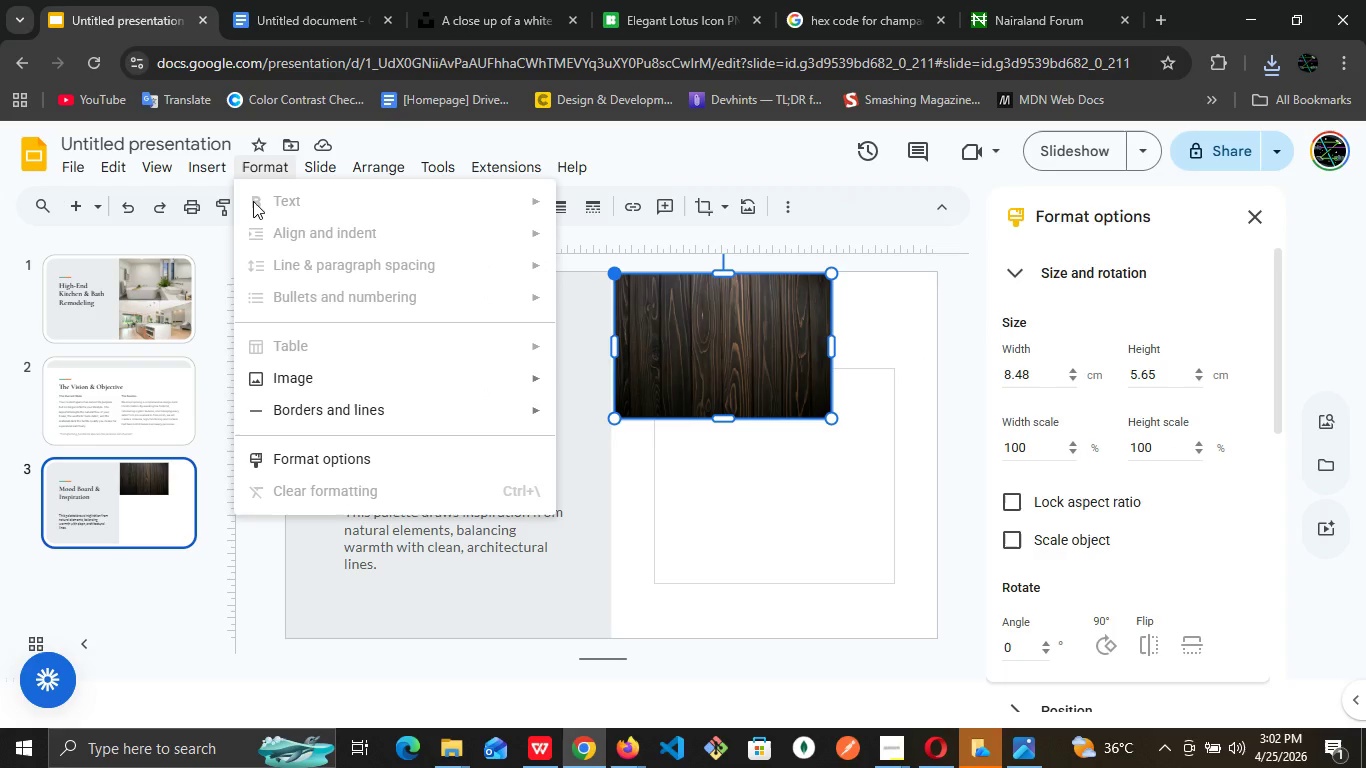 
left_click([529, 210])
 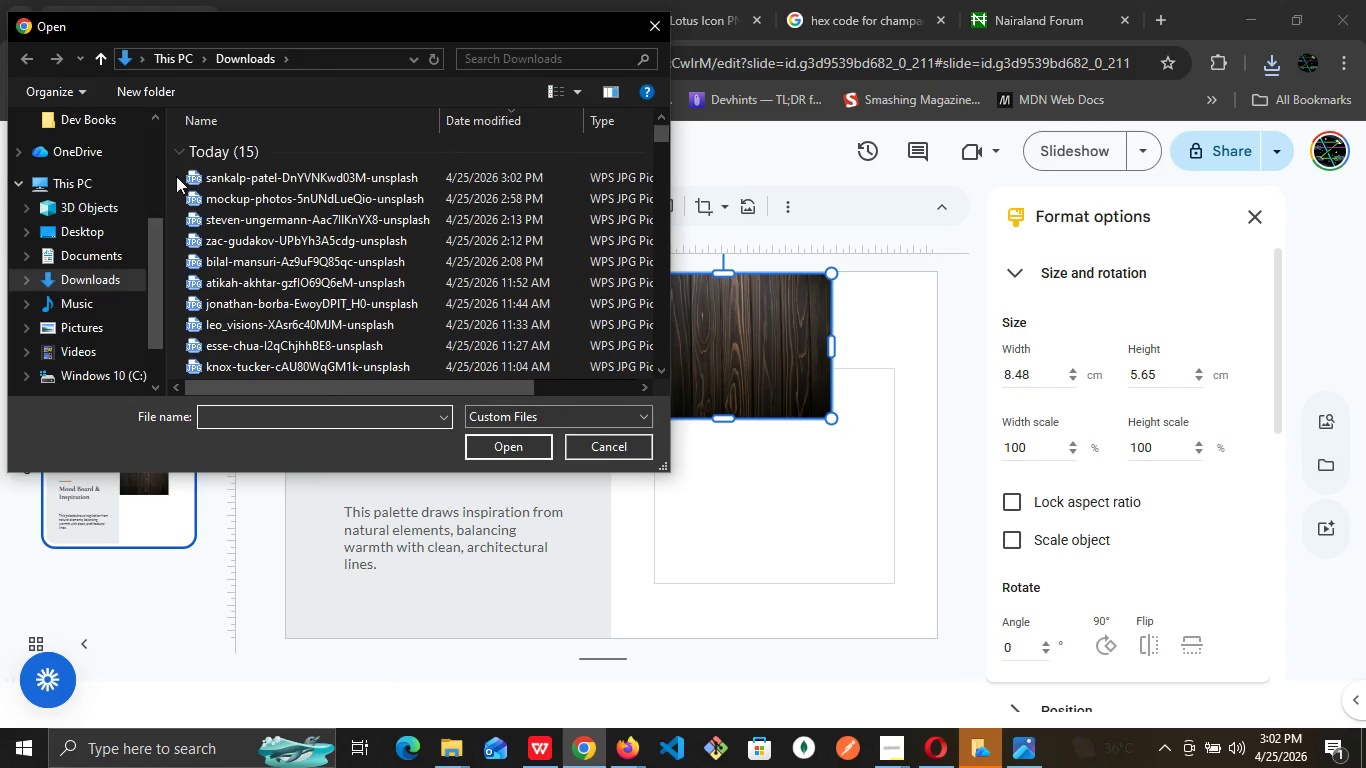 
left_click([299, 184])
 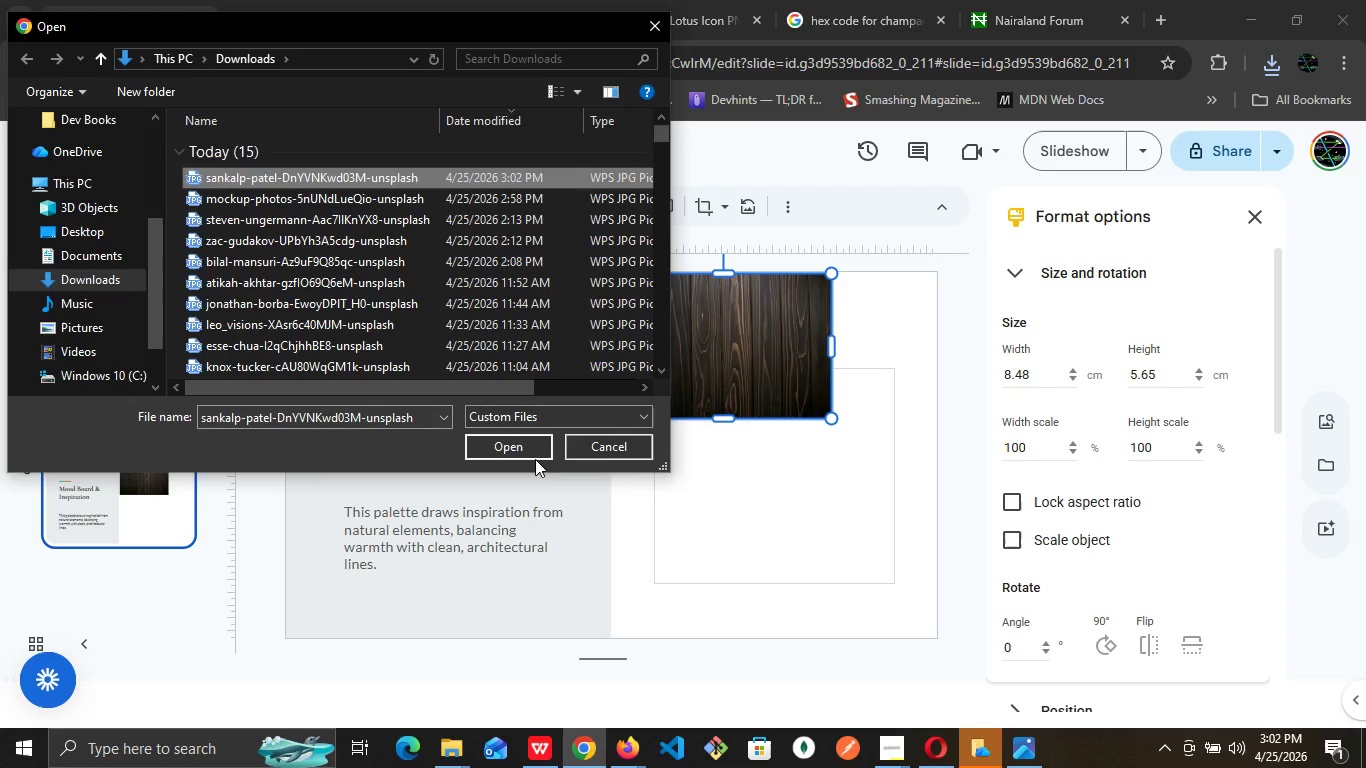 
left_click([531, 442])
 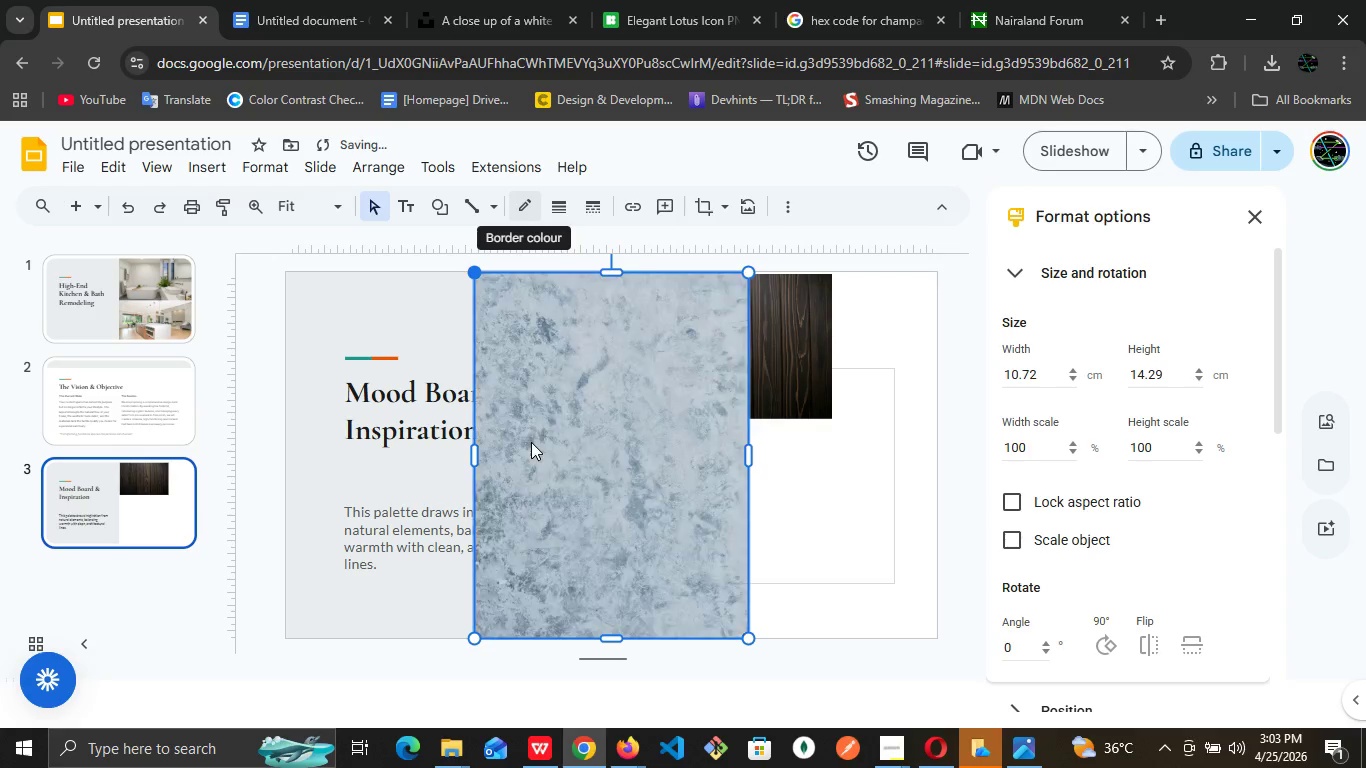 
wait(8.17)
 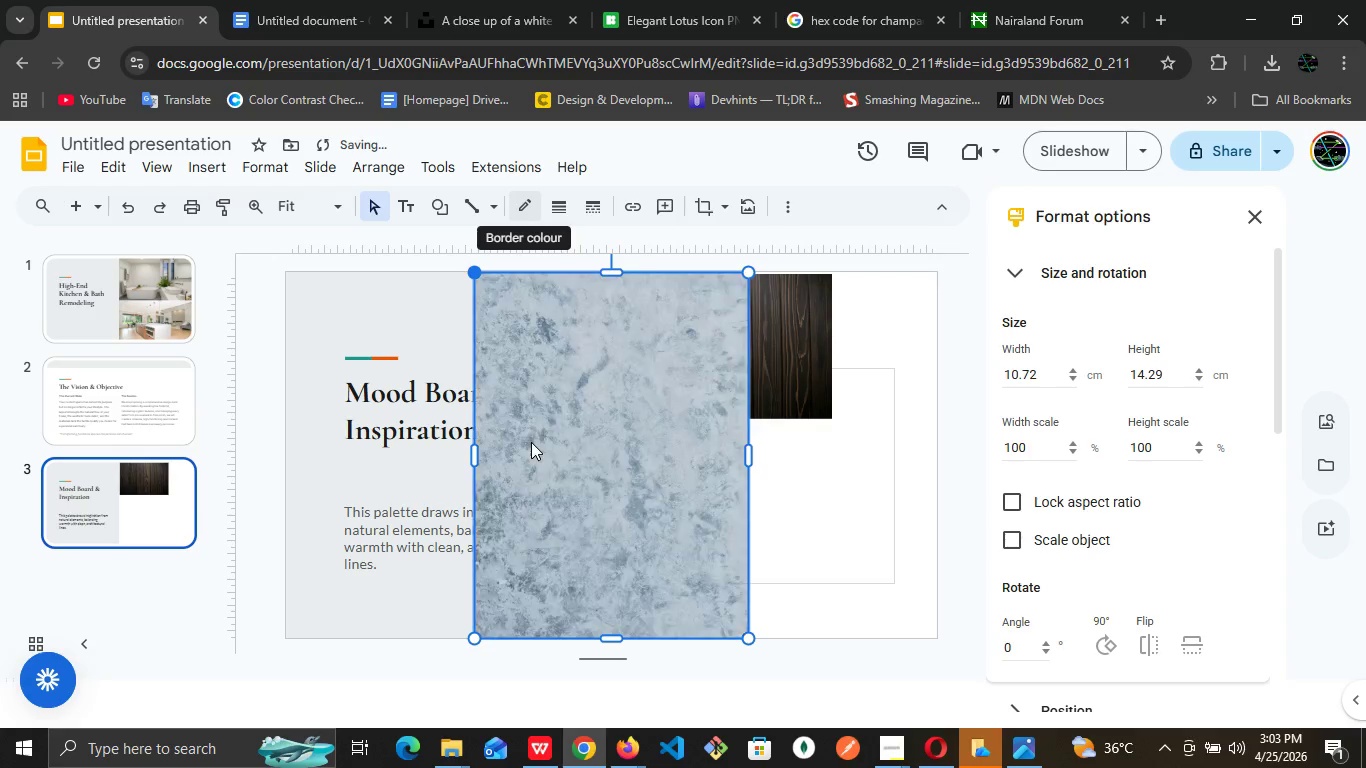 
left_click_drag(start_coordinate=[749, 276], to_coordinate=[663, 373])
 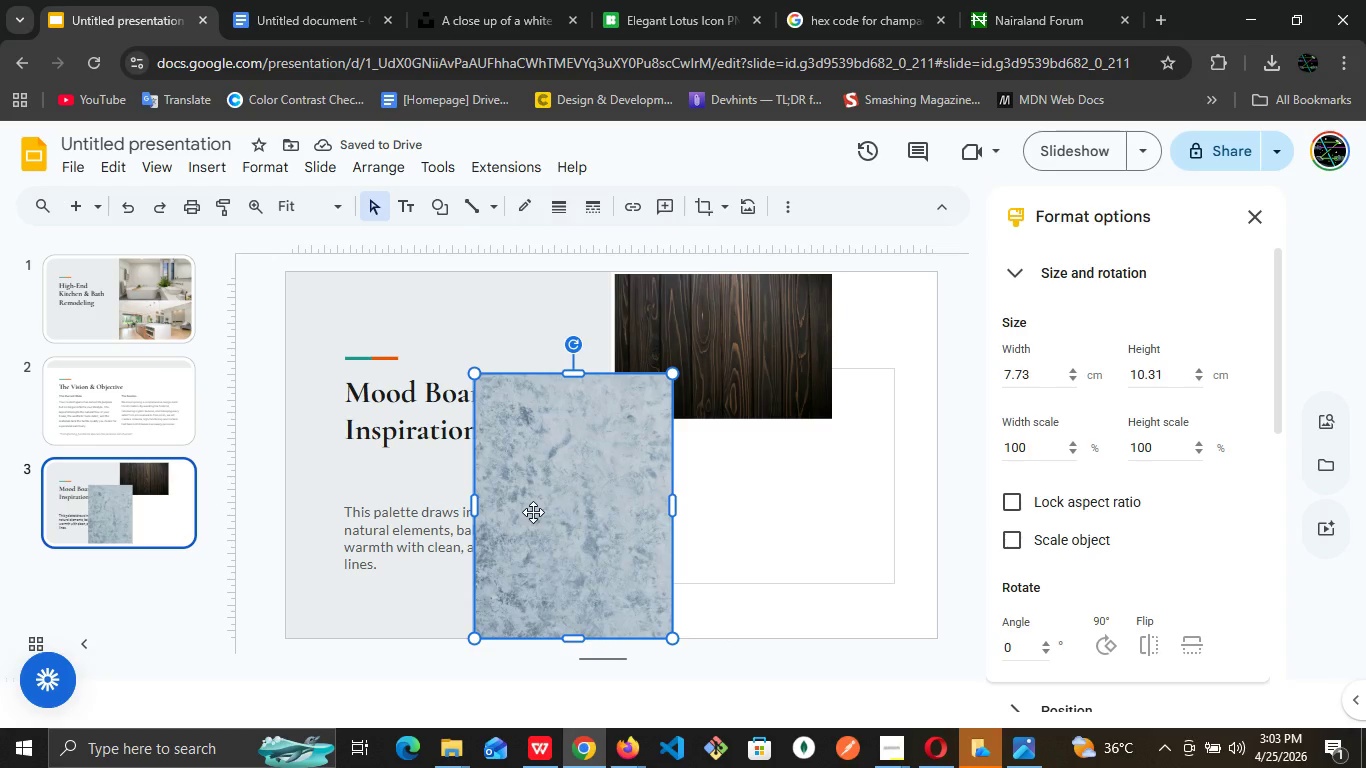 
left_click_drag(start_coordinate=[533, 512], to_coordinate=[624, 512])
 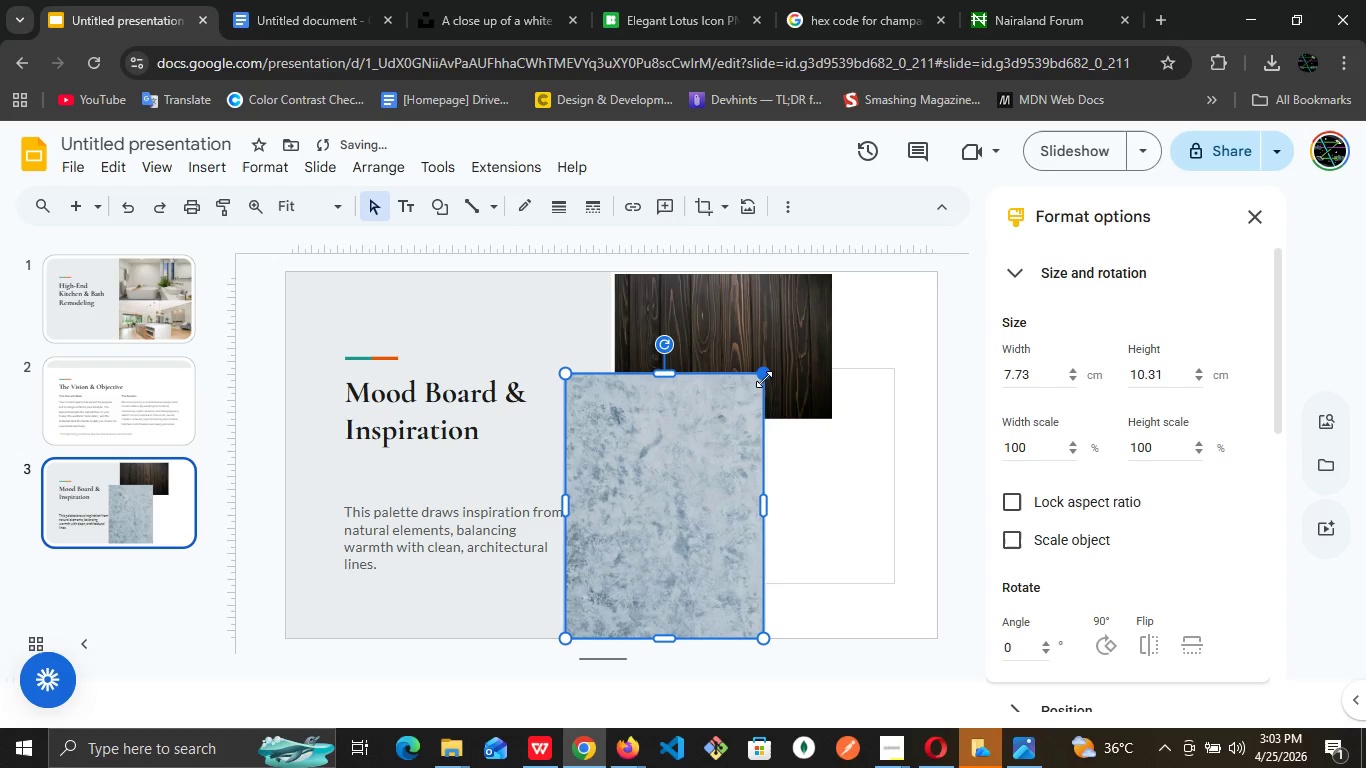 
left_click_drag(start_coordinate=[764, 379], to_coordinate=[726, 436])
 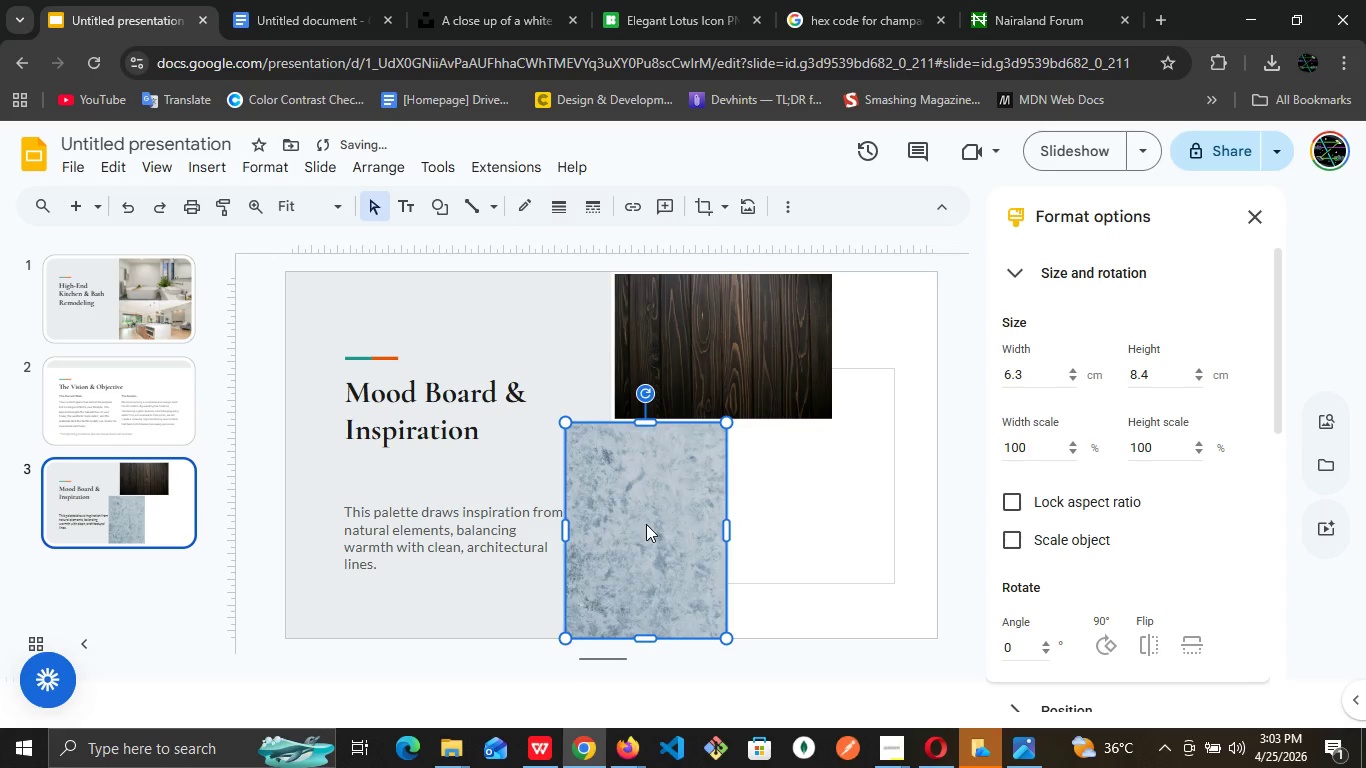 
left_click_drag(start_coordinate=[646, 525], to_coordinate=[695, 517])
 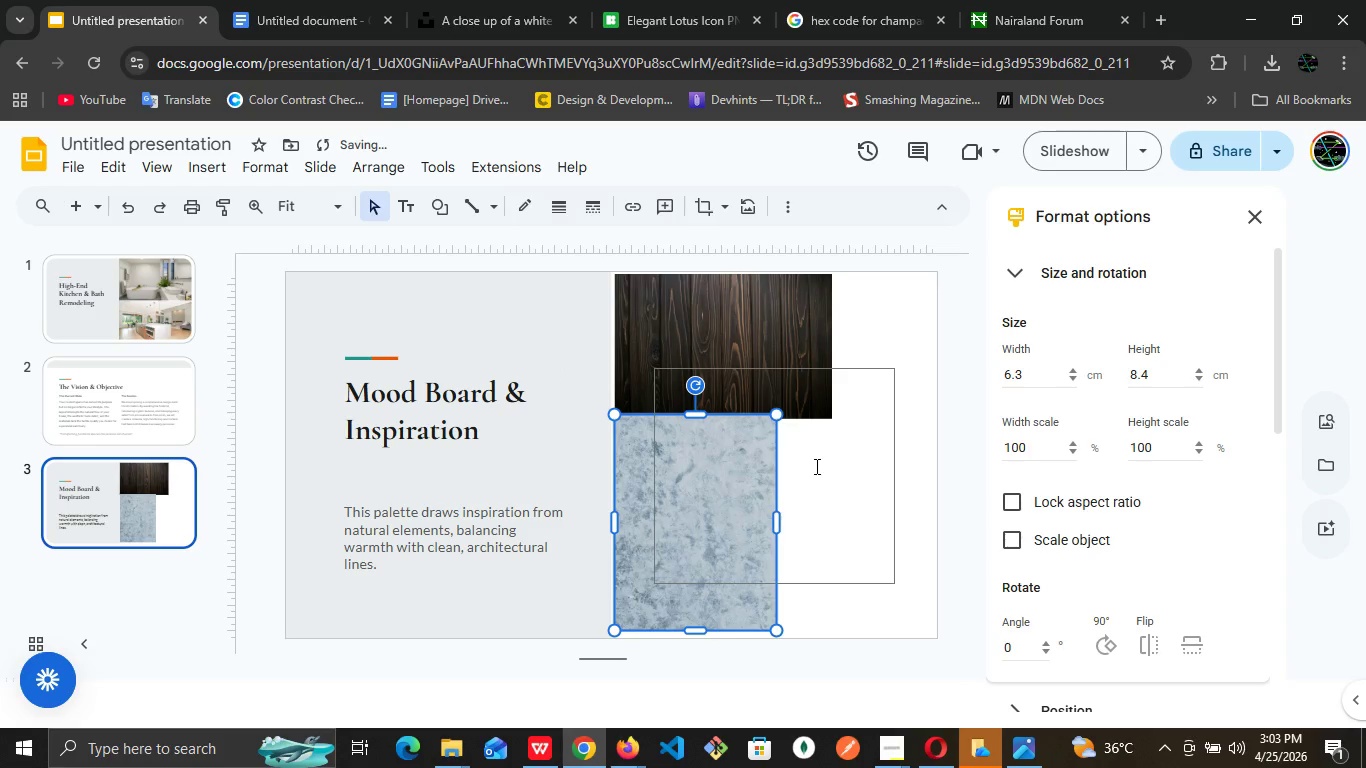 
left_click([815, 466])
 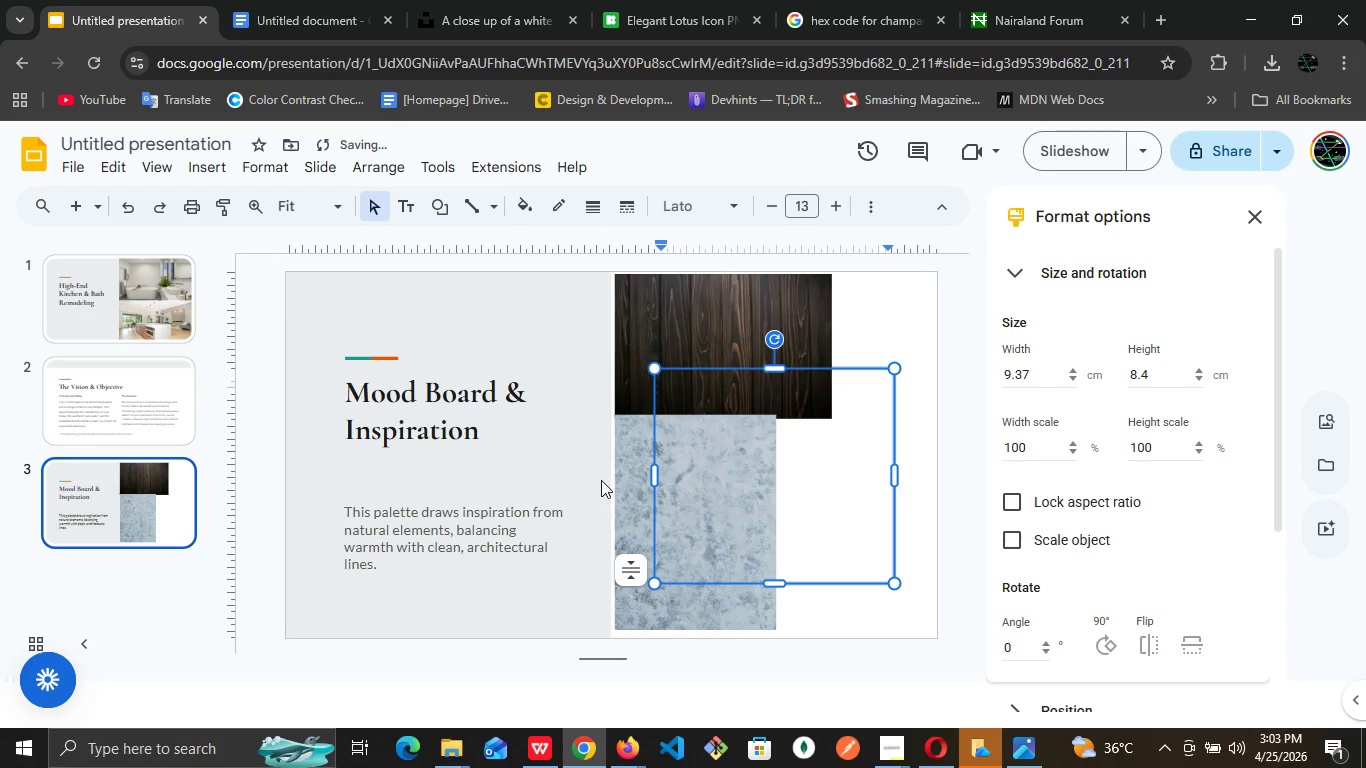 
left_click([601, 480])
 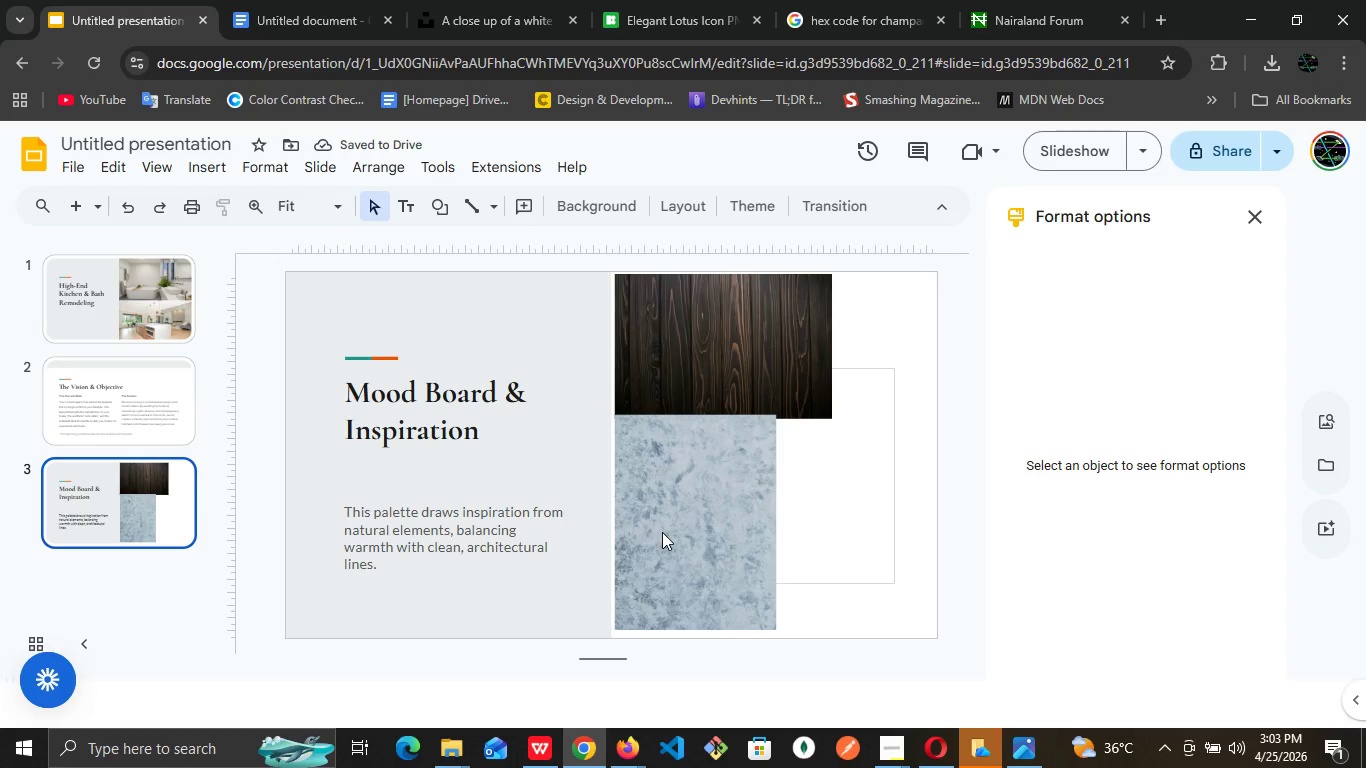 
left_click([672, 532])
 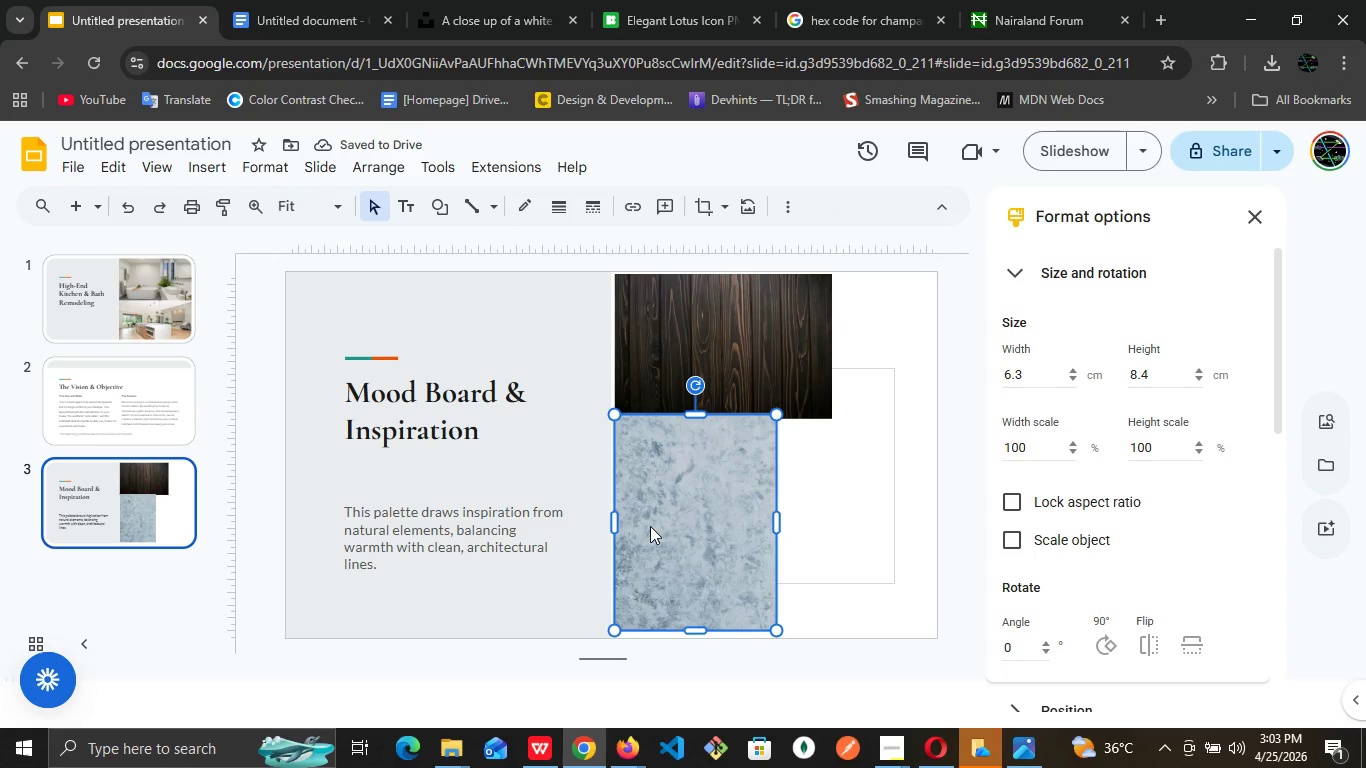 
left_click_drag(start_coordinate=[666, 520], to_coordinate=[683, 523])
 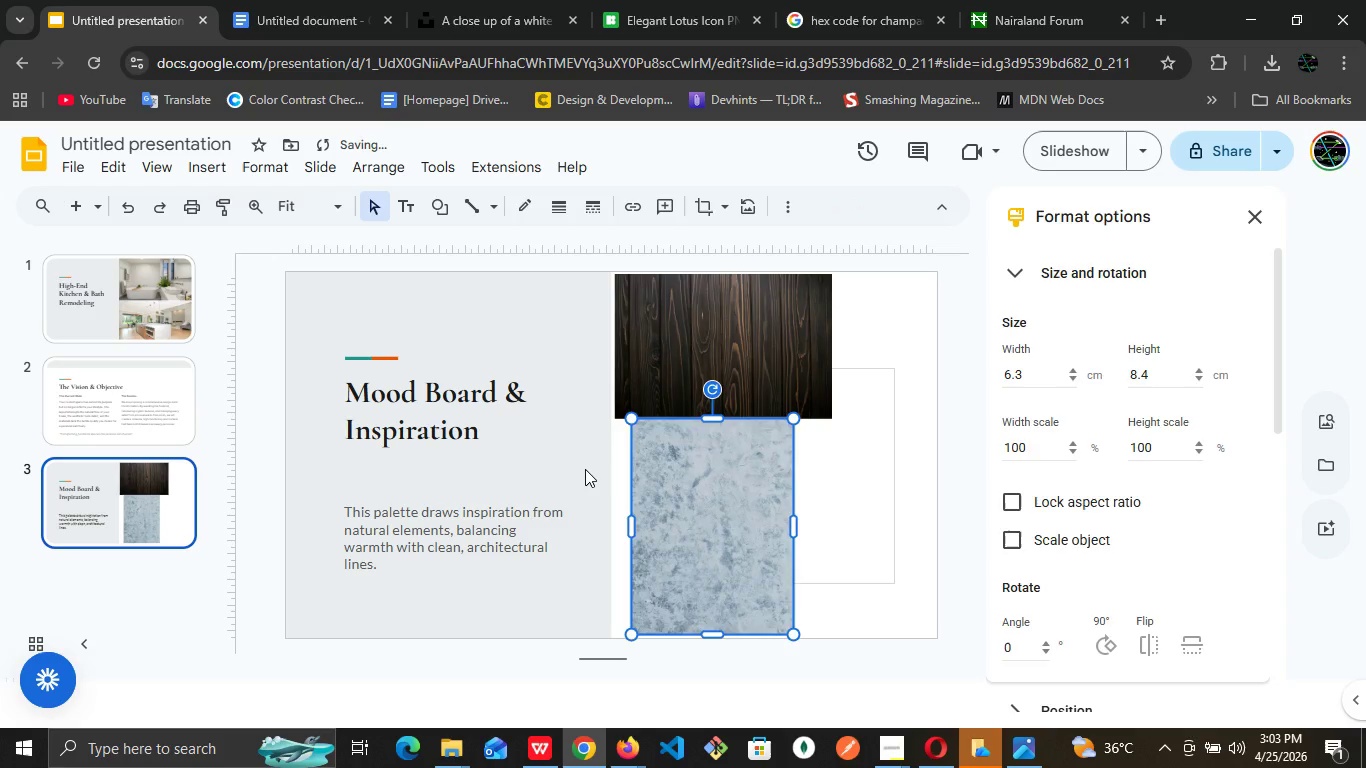 
left_click([585, 469])
 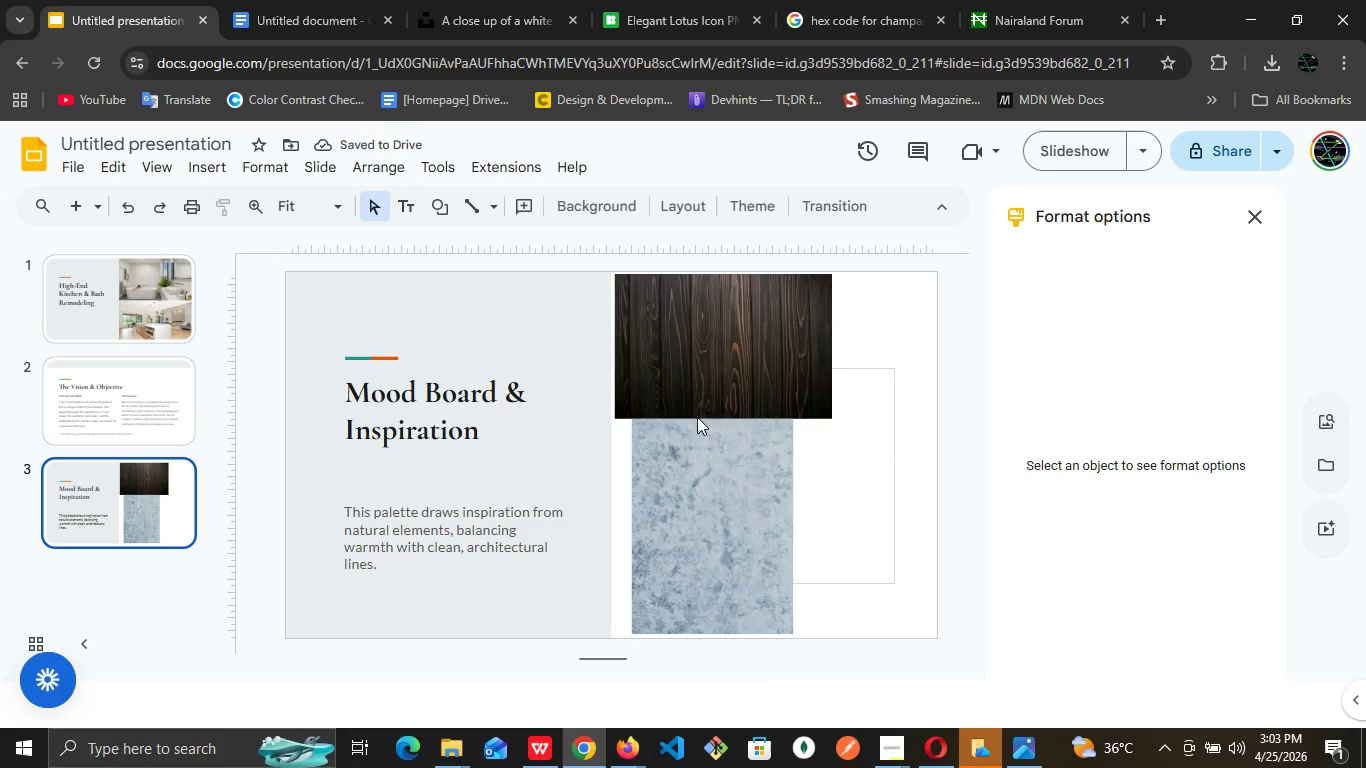 
left_click([722, 377])
 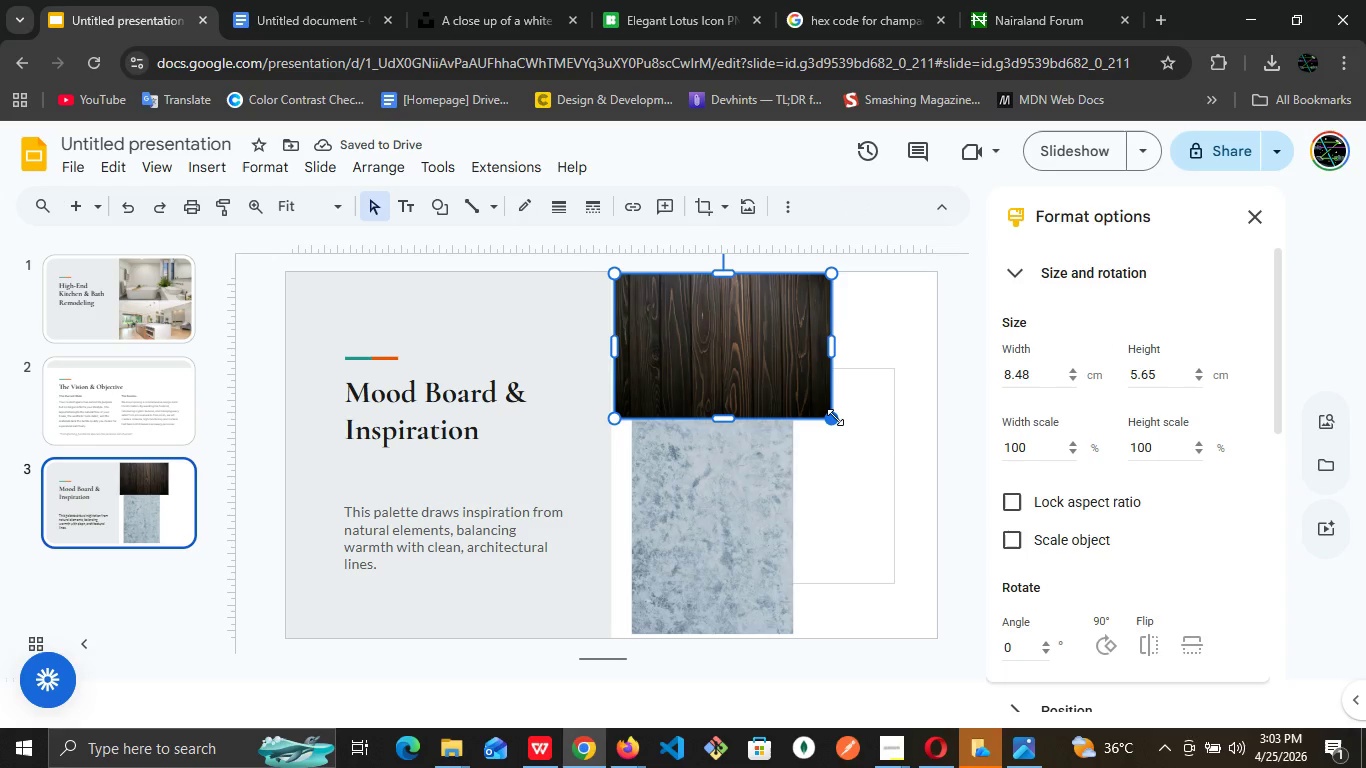 
left_click_drag(start_coordinate=[835, 417], to_coordinate=[797, 410])
 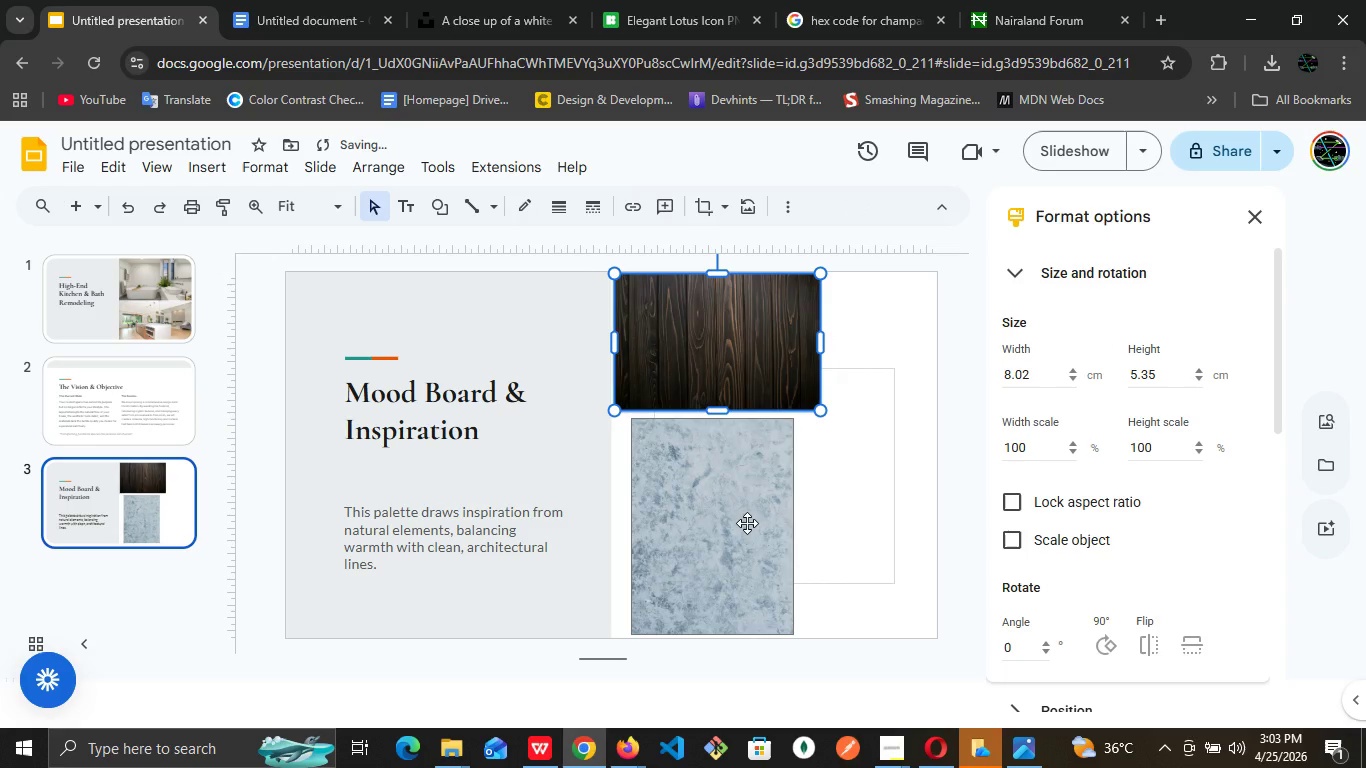 
left_click([747, 523])
 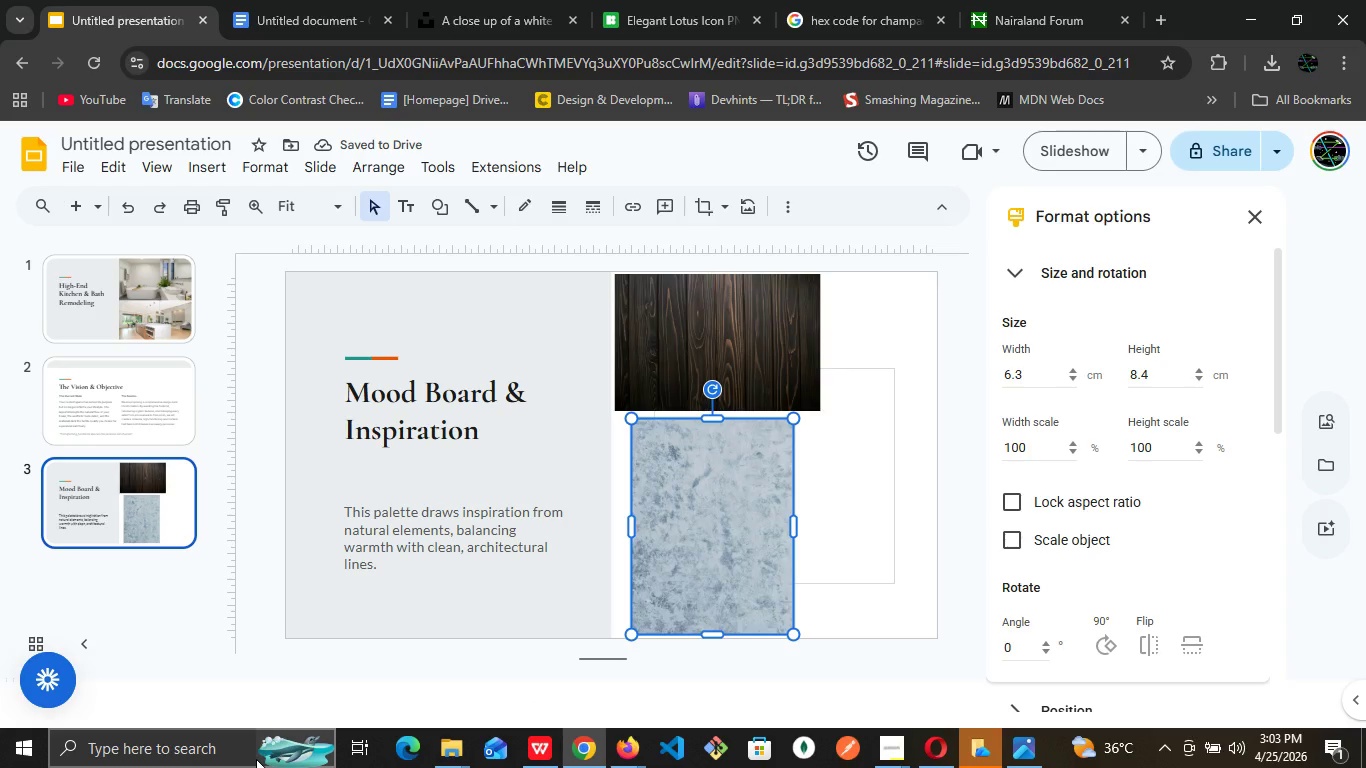 
key(ArrowUp)
 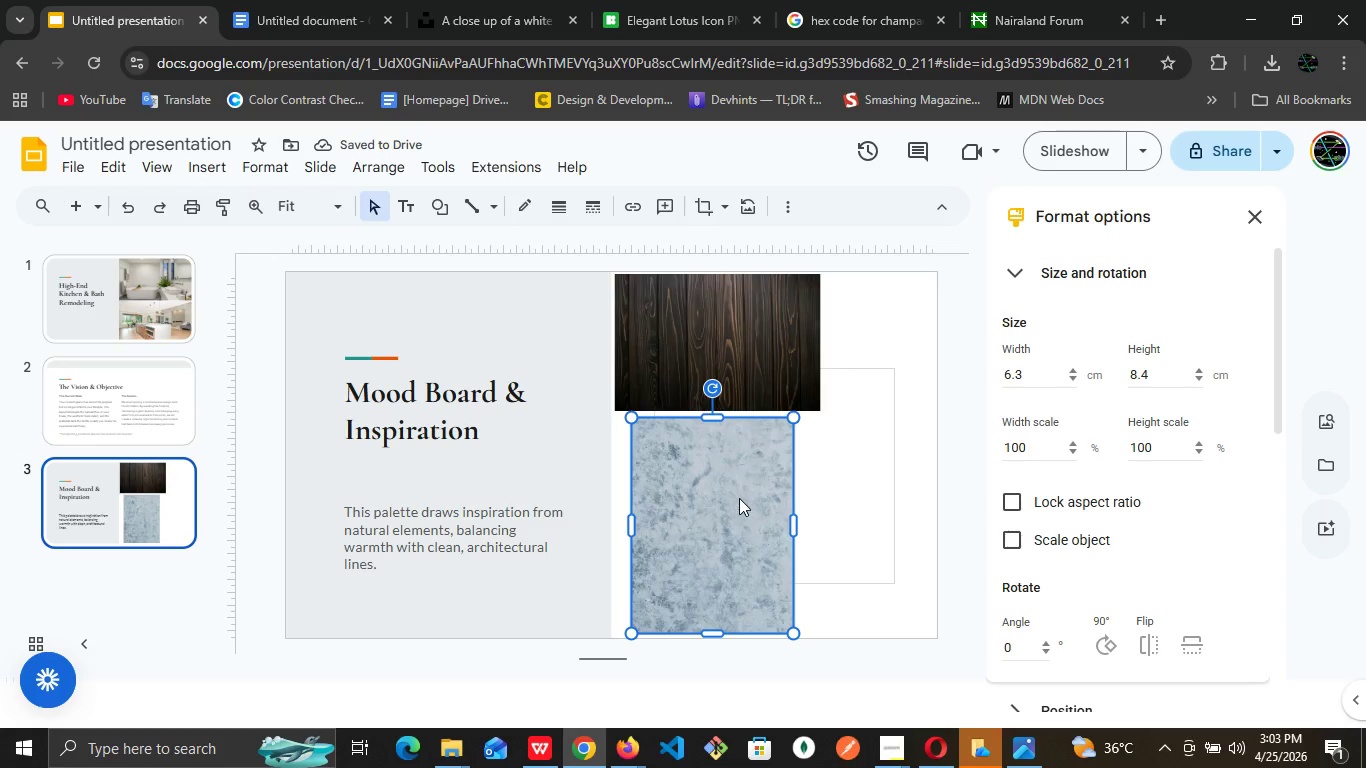 
wait(5.92)
 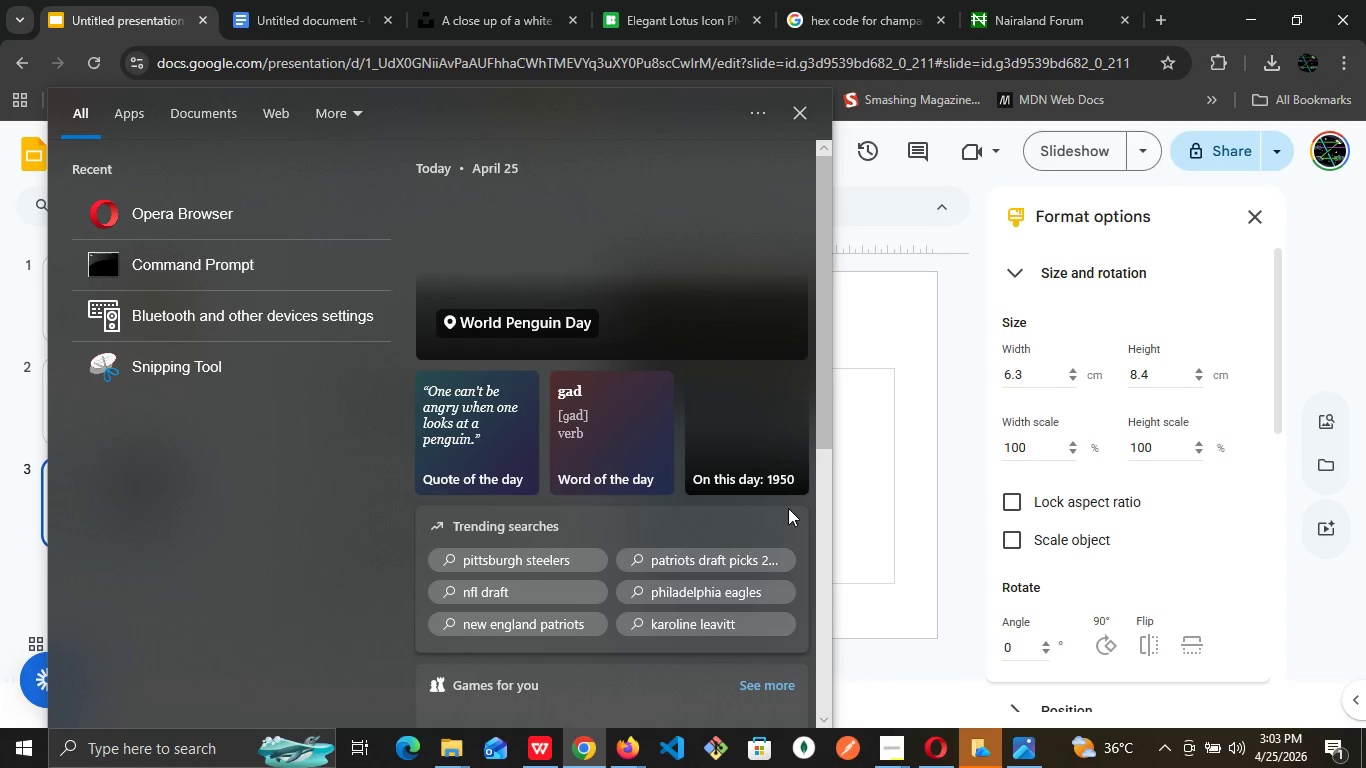 
key(ArrowUp)
 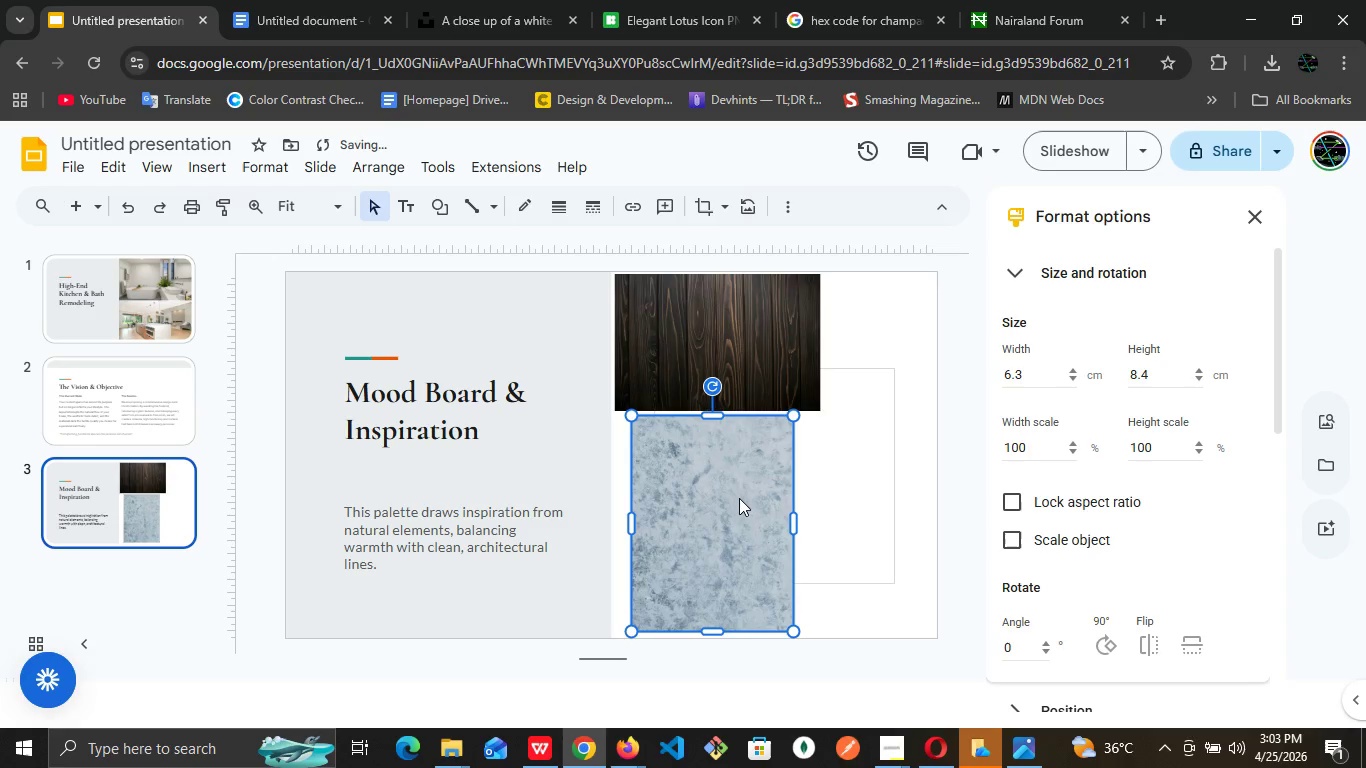 
key(ArrowUp)
 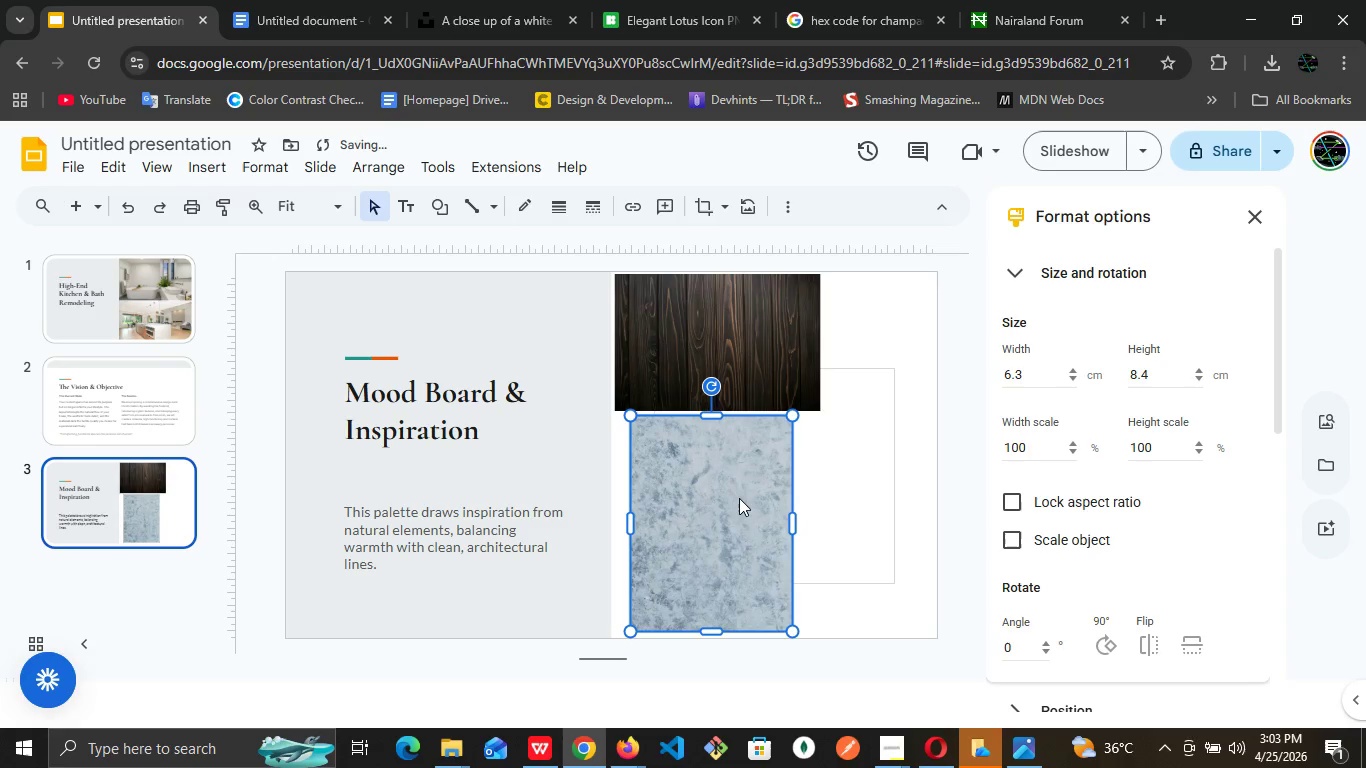 
key(ArrowLeft)
 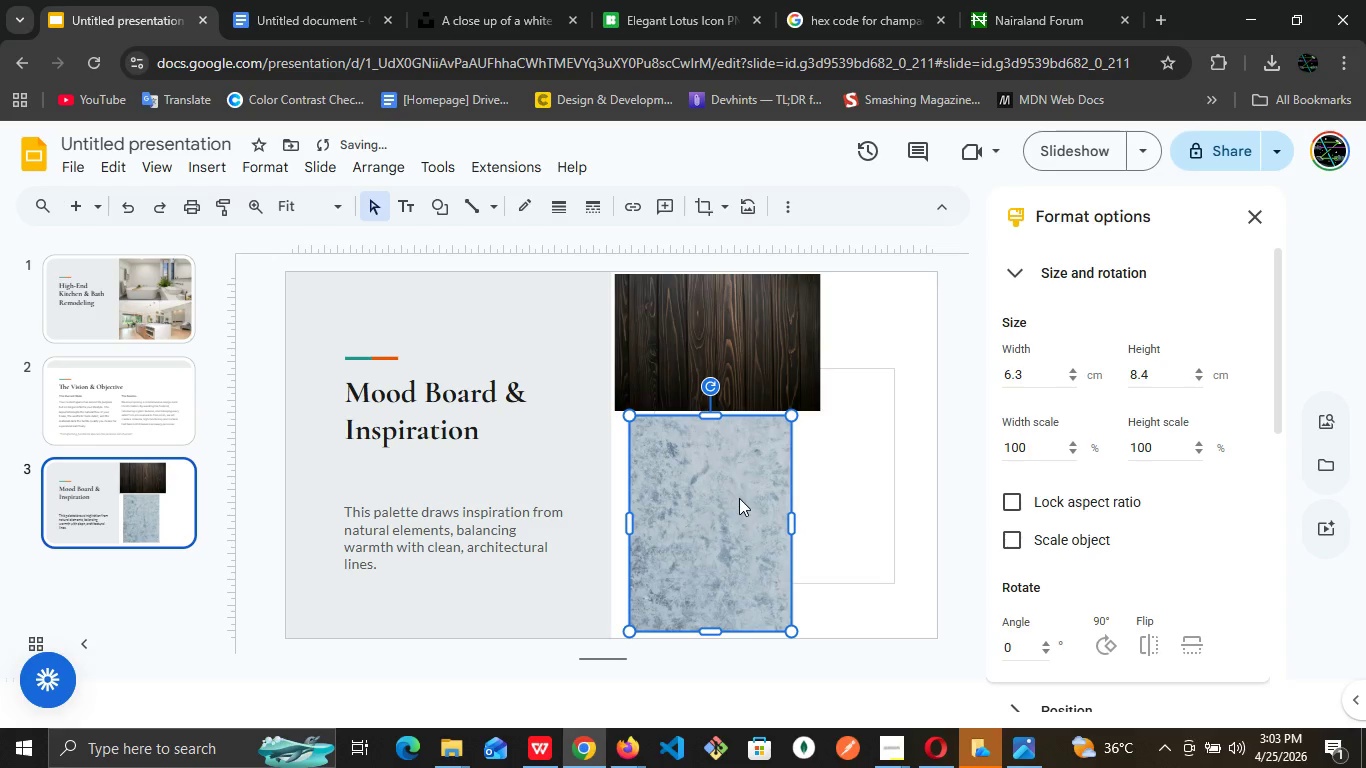 
key(ArrowLeft)
 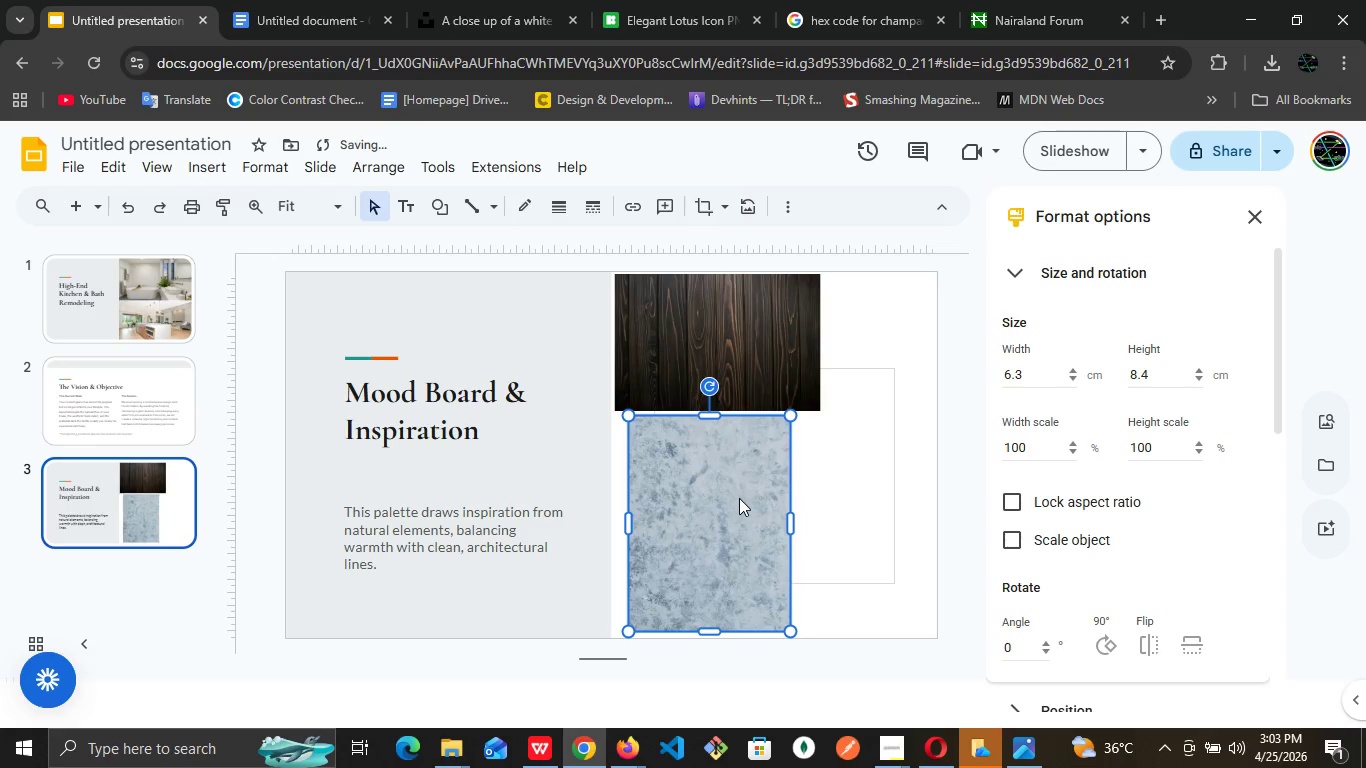 
key(ArrowLeft)
 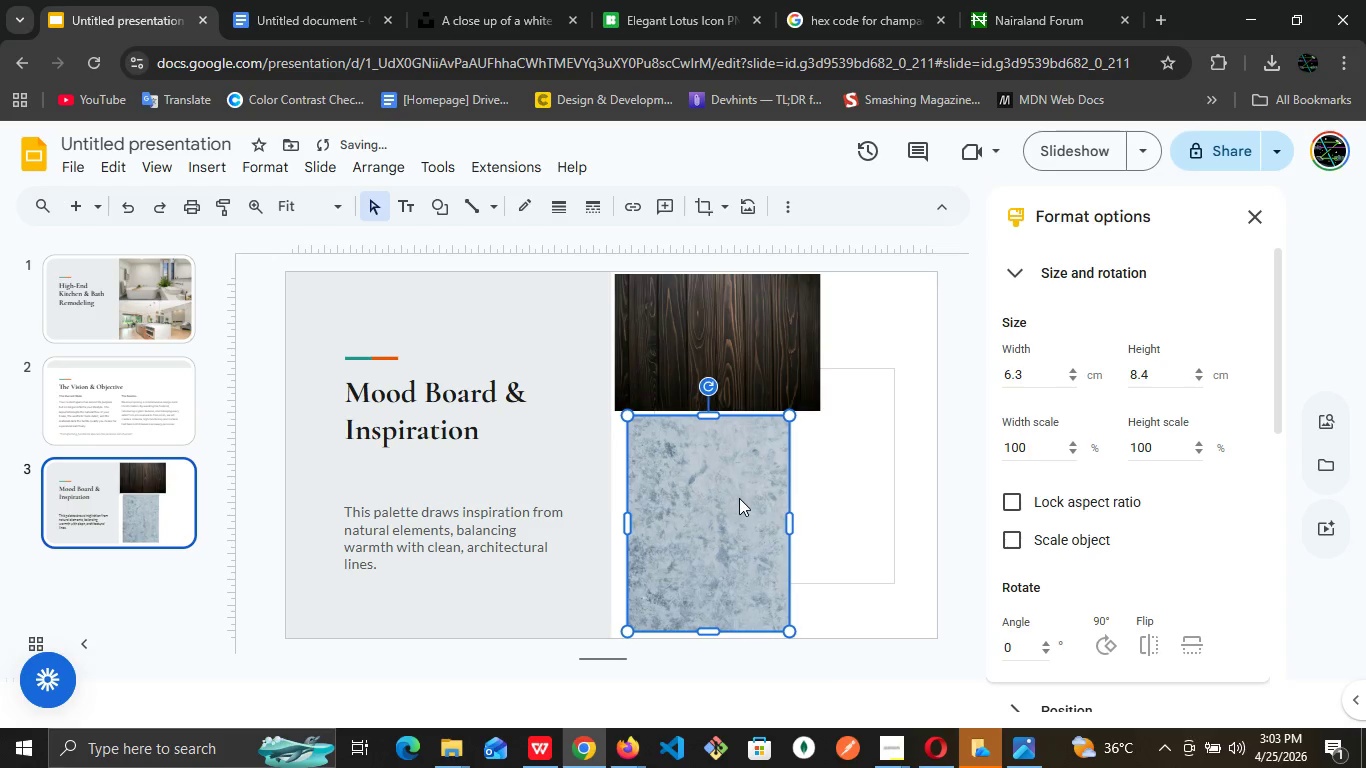 
key(ArrowLeft)
 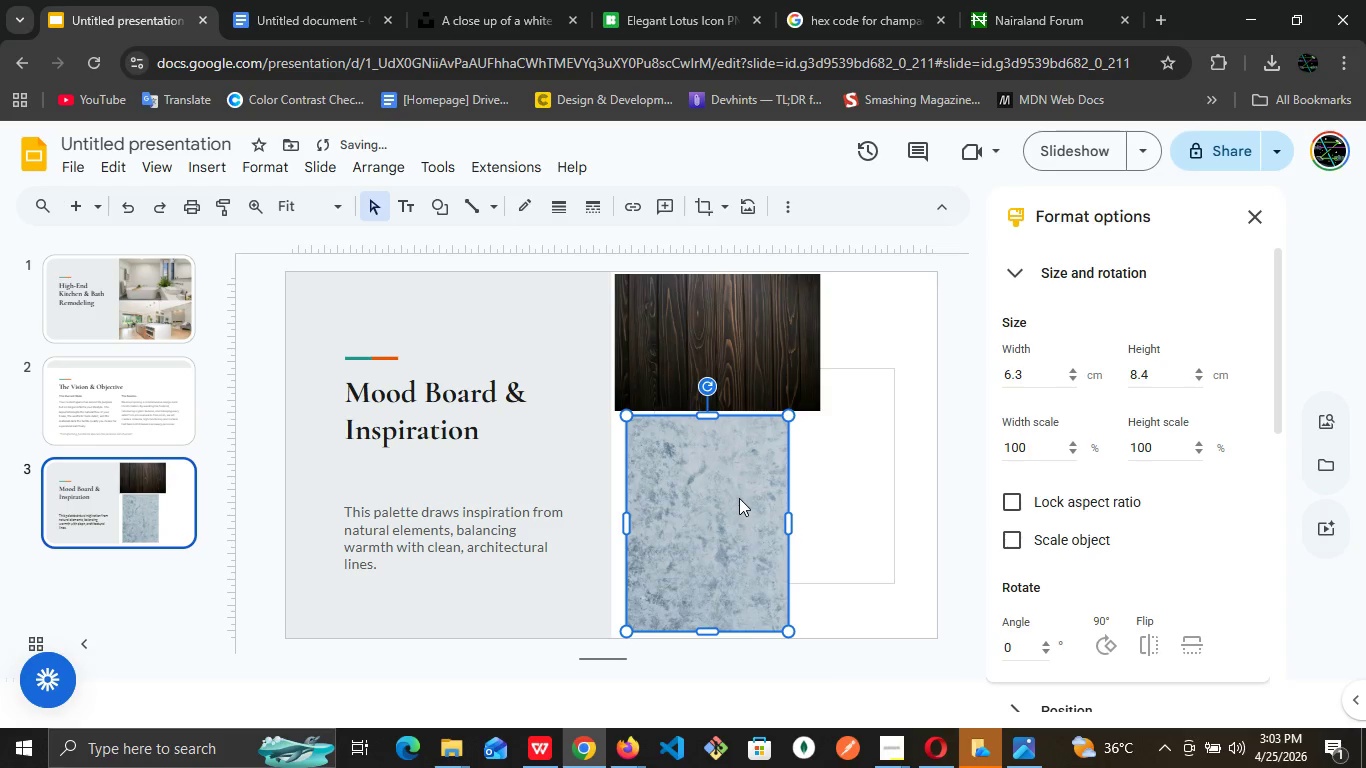 
key(ArrowLeft)
 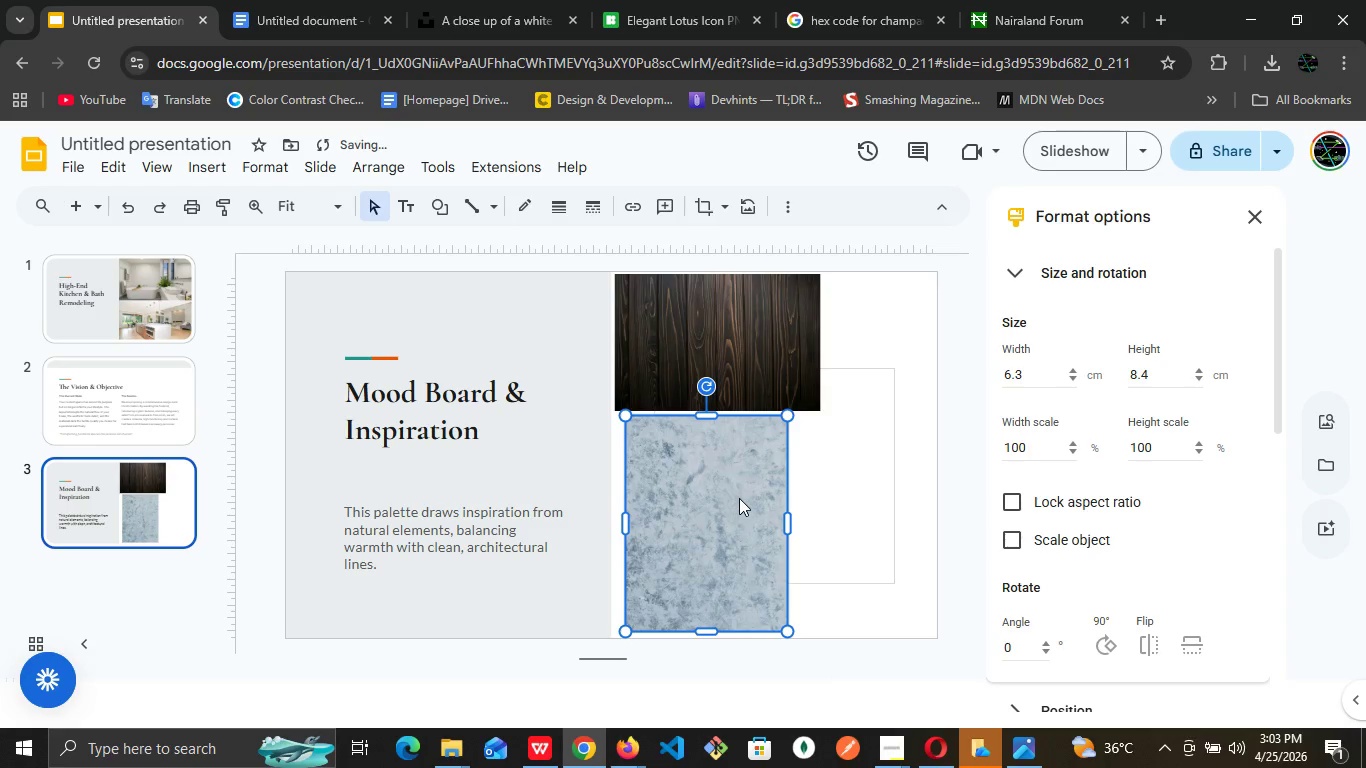 
key(ArrowLeft)
 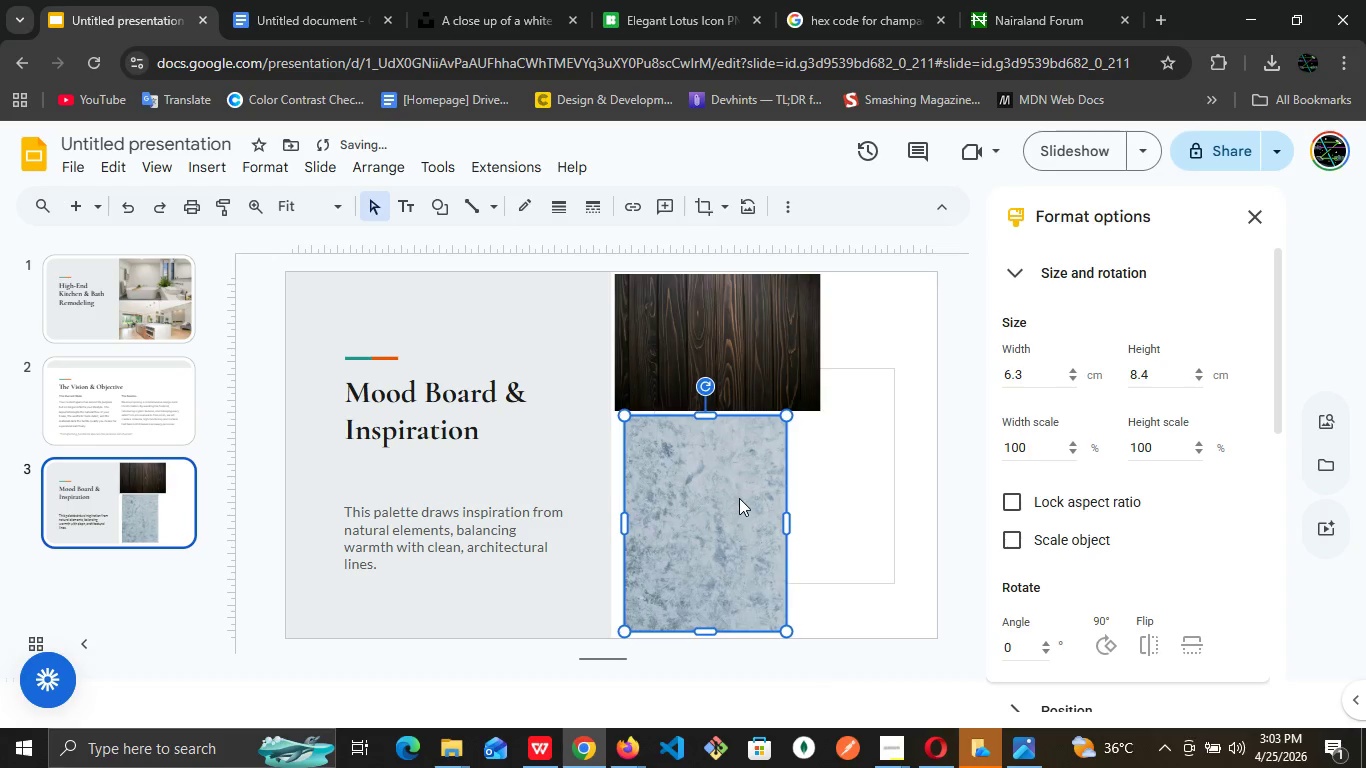 
key(ArrowLeft)
 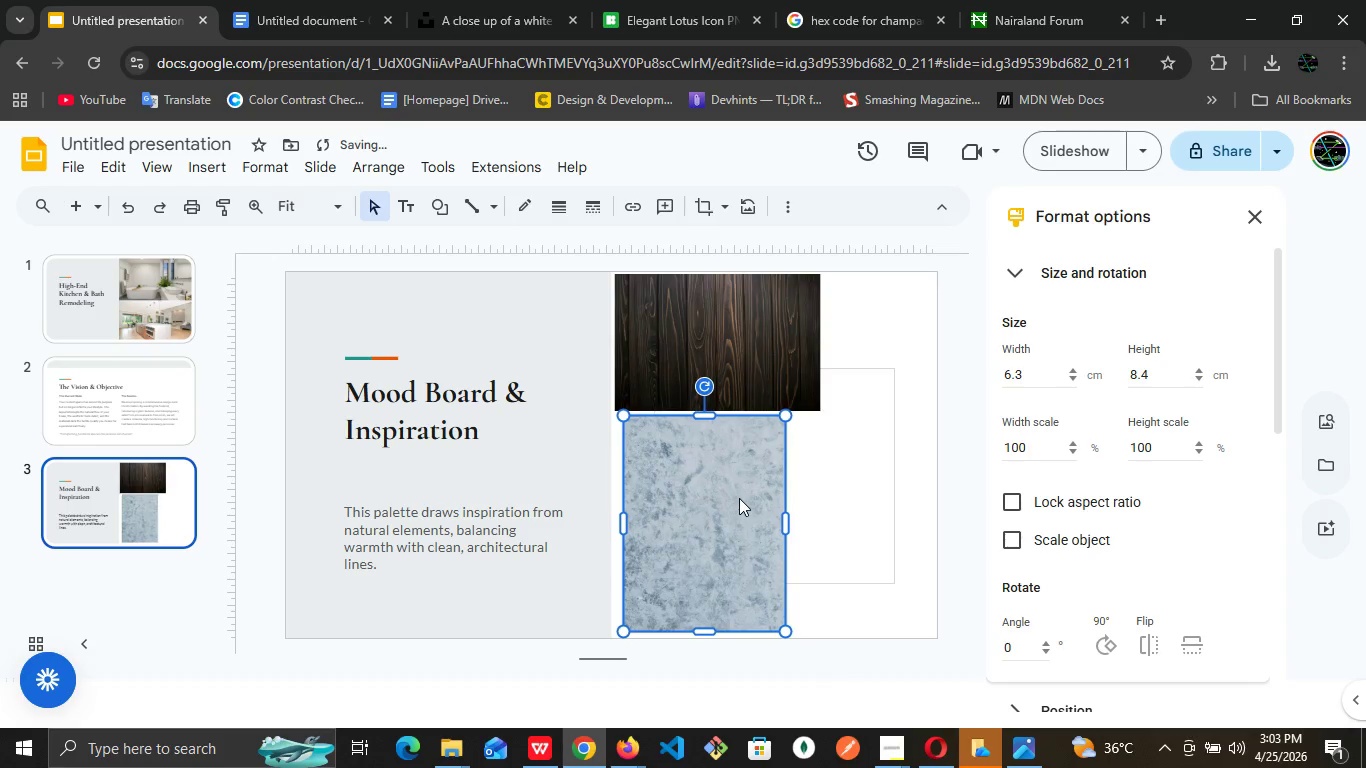 
key(ArrowLeft)
 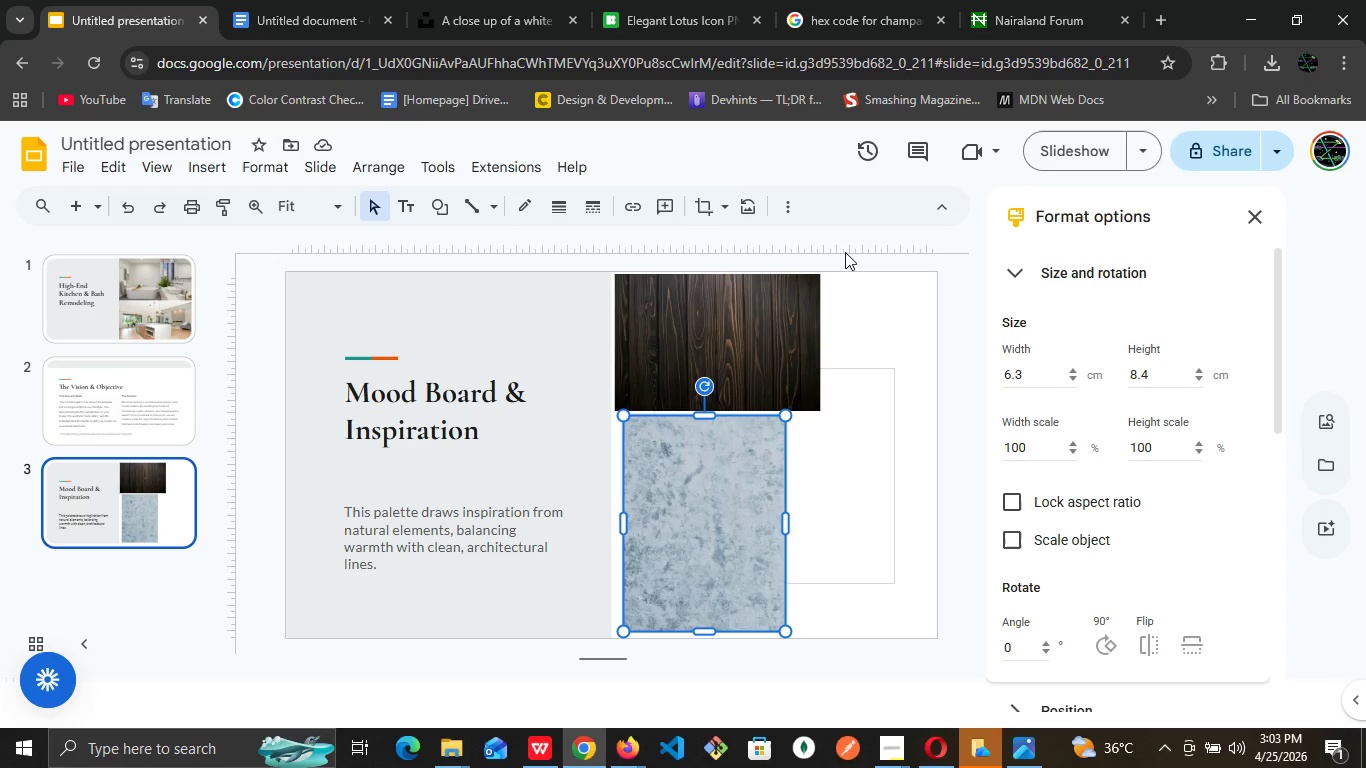 
wait(14.61)
 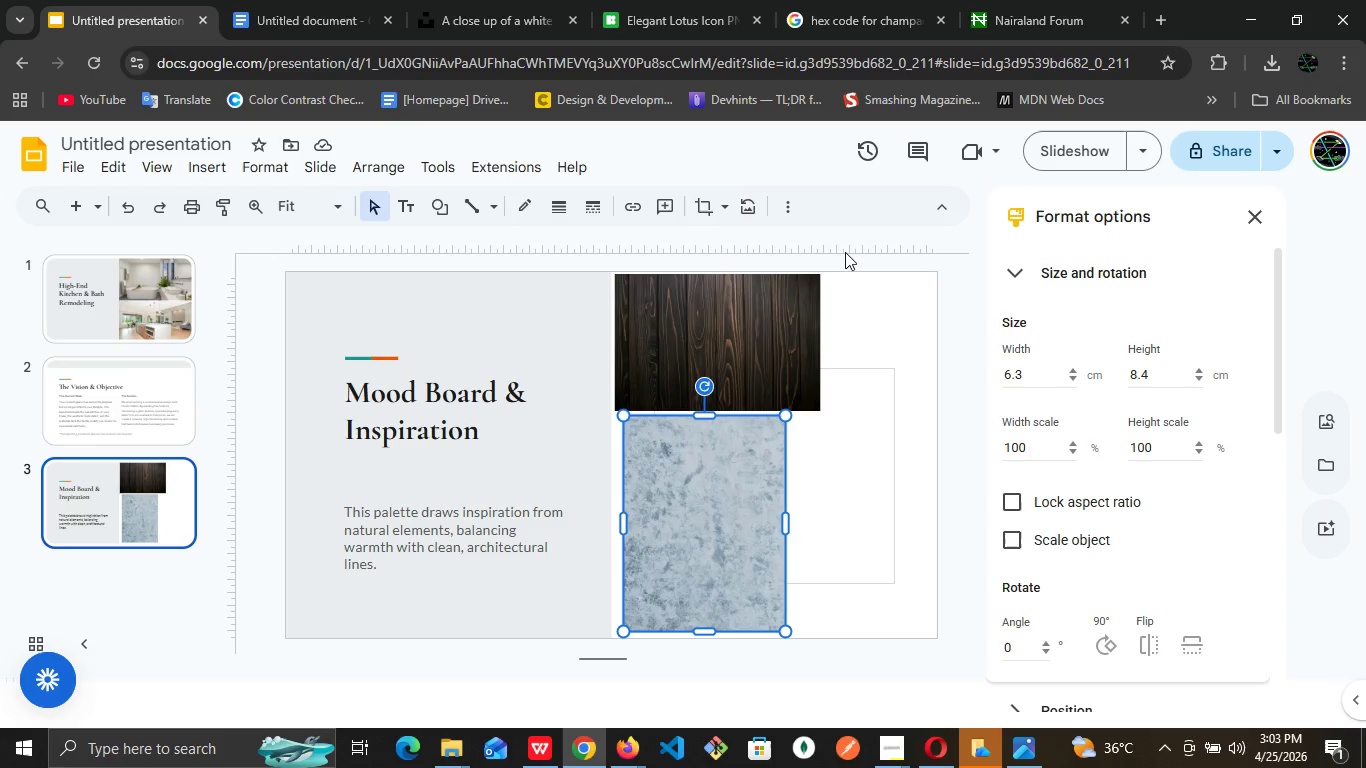 
left_click([689, 209])
 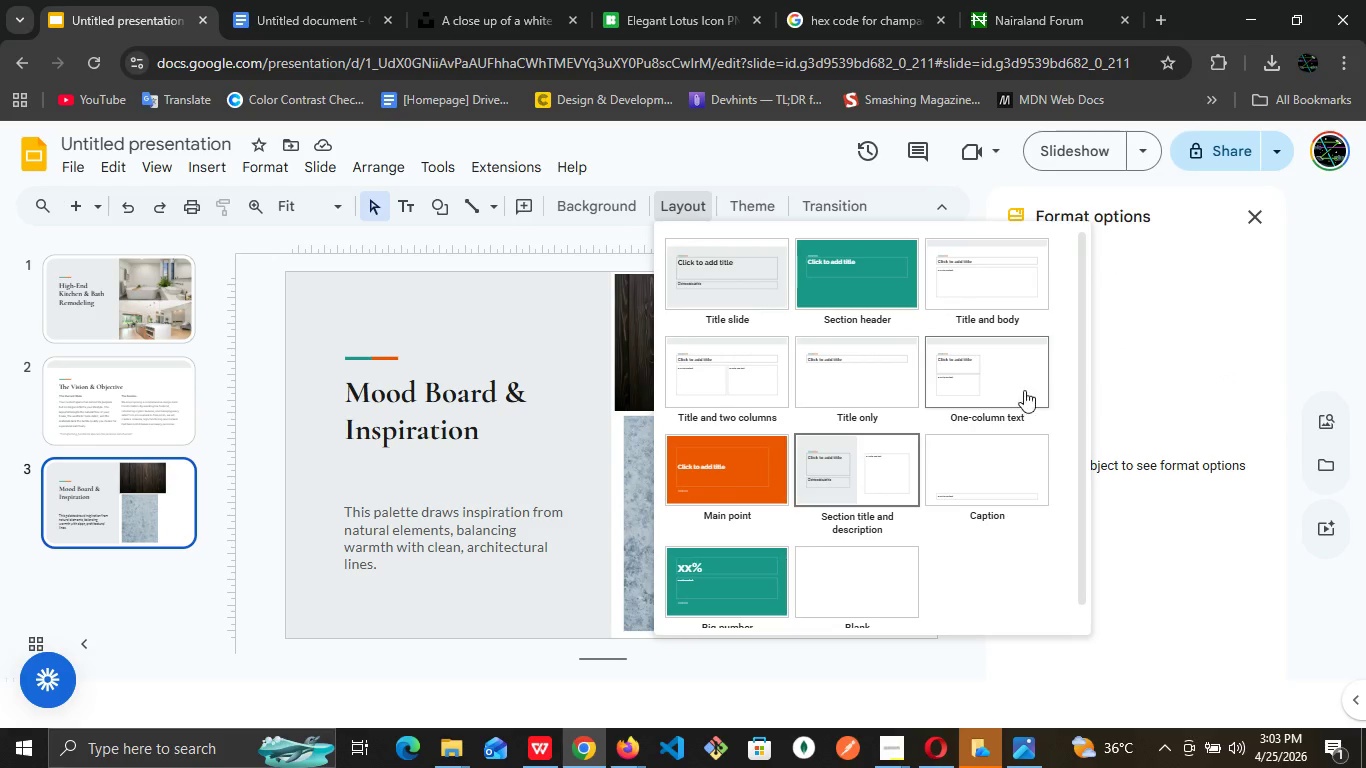 
left_click([999, 389])
 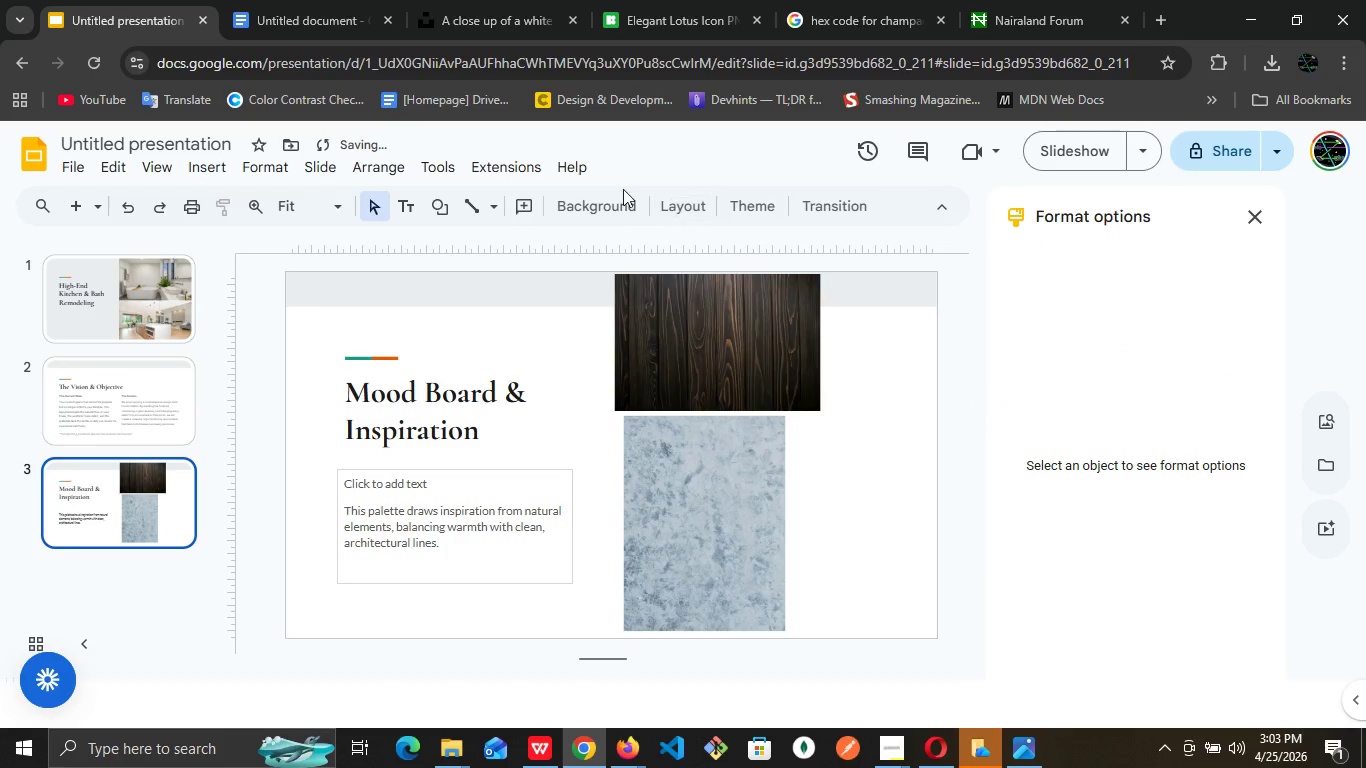 
left_click([662, 198])
 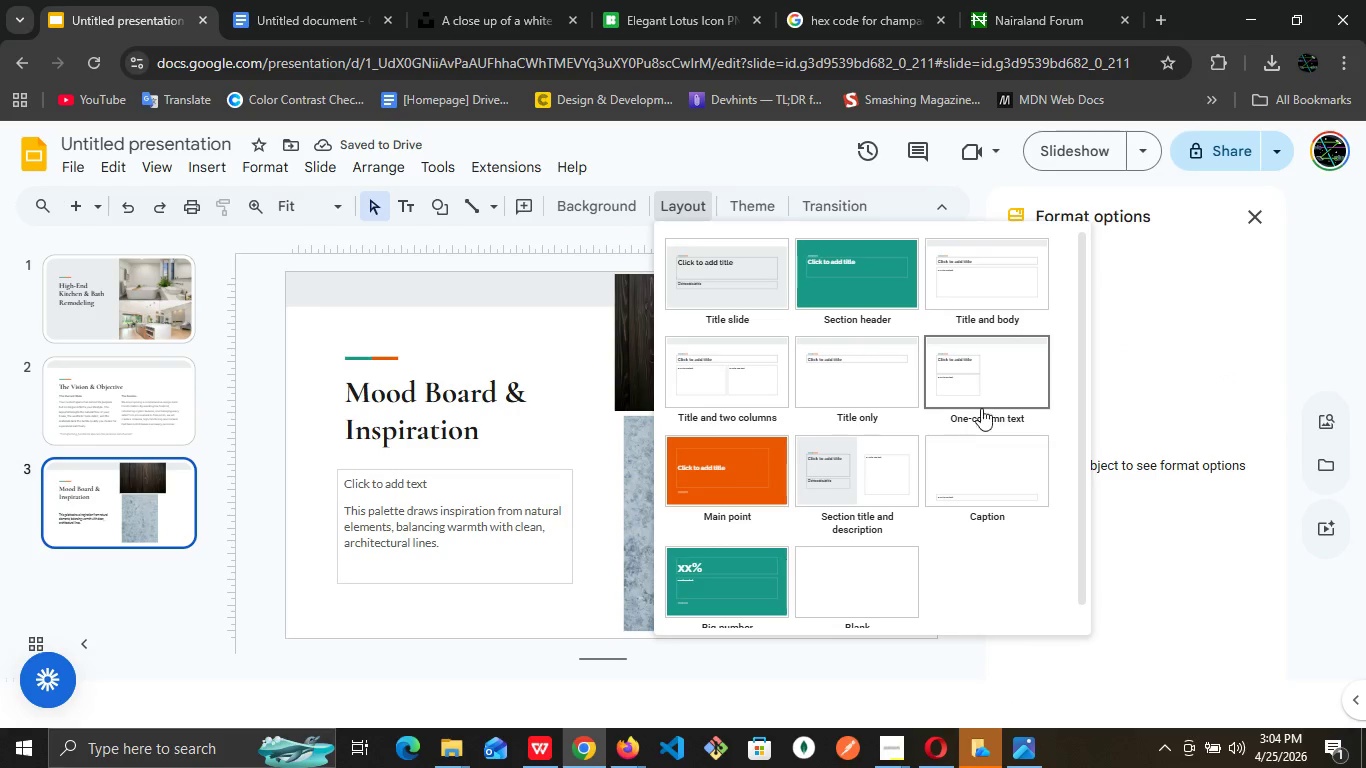 
left_click([1004, 380])
 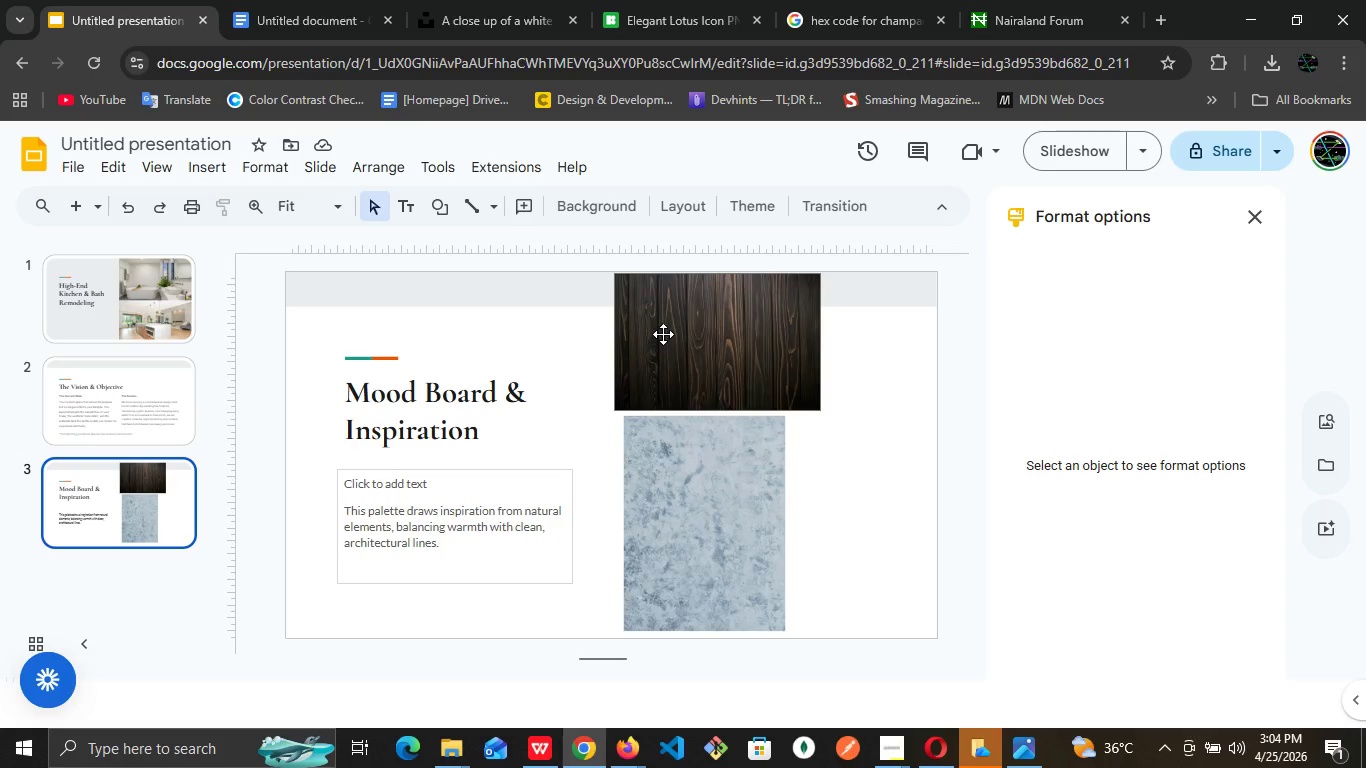 
left_click([756, 467])
 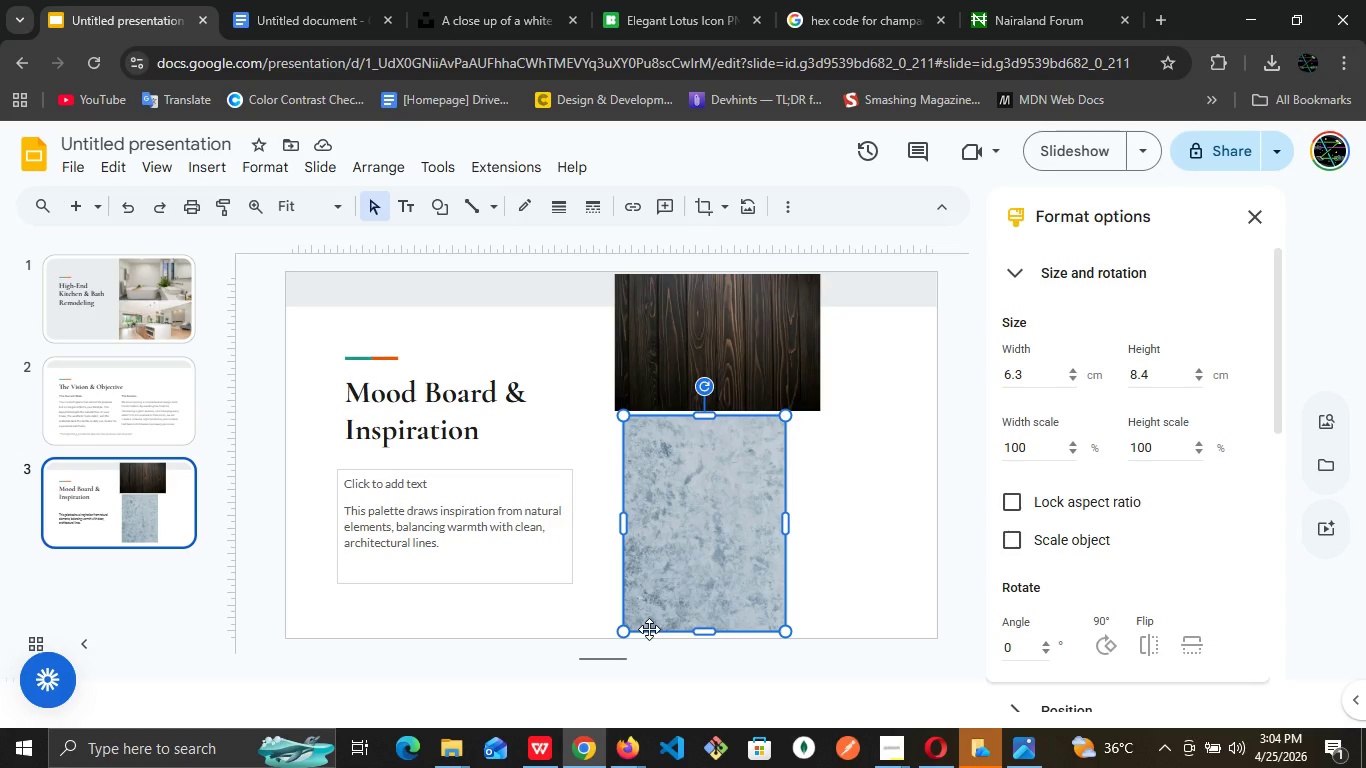 
key(ArrowDown)
 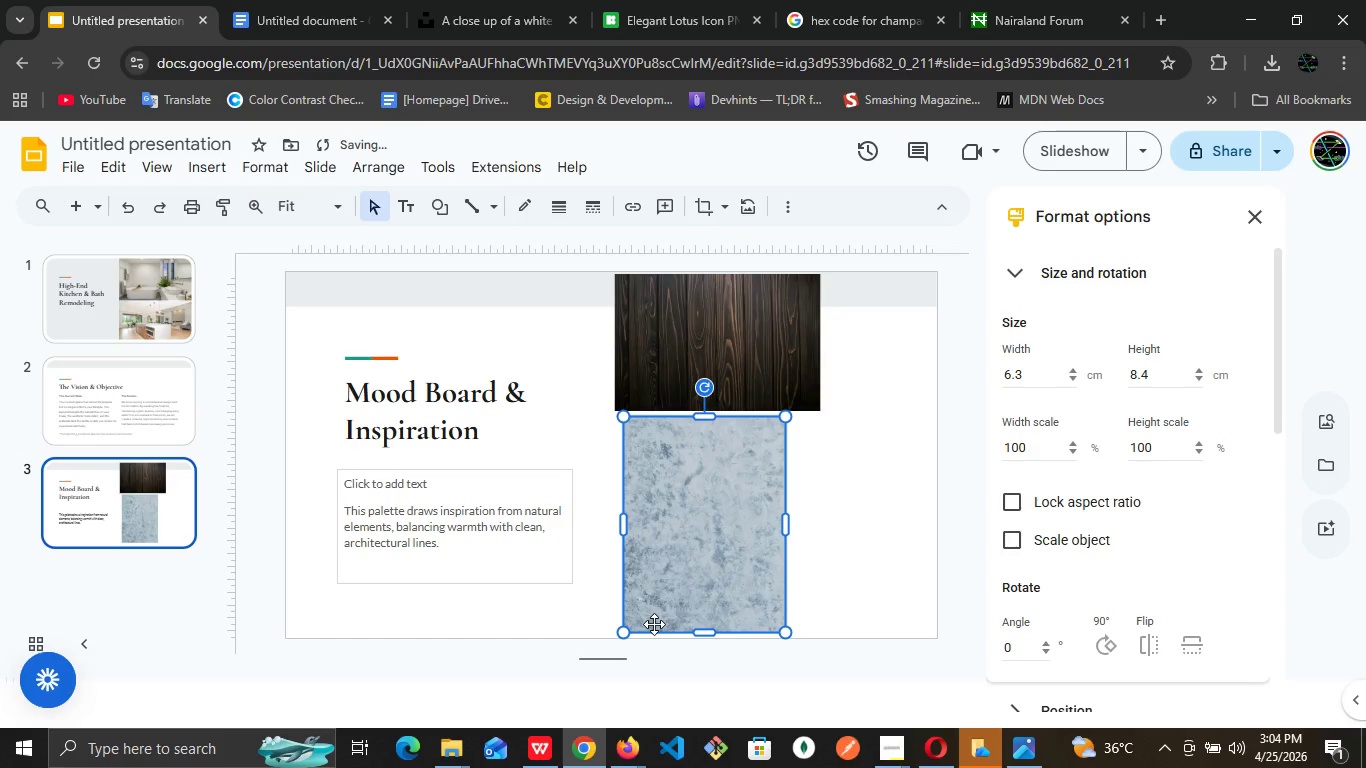 
key(ArrowLeft)
 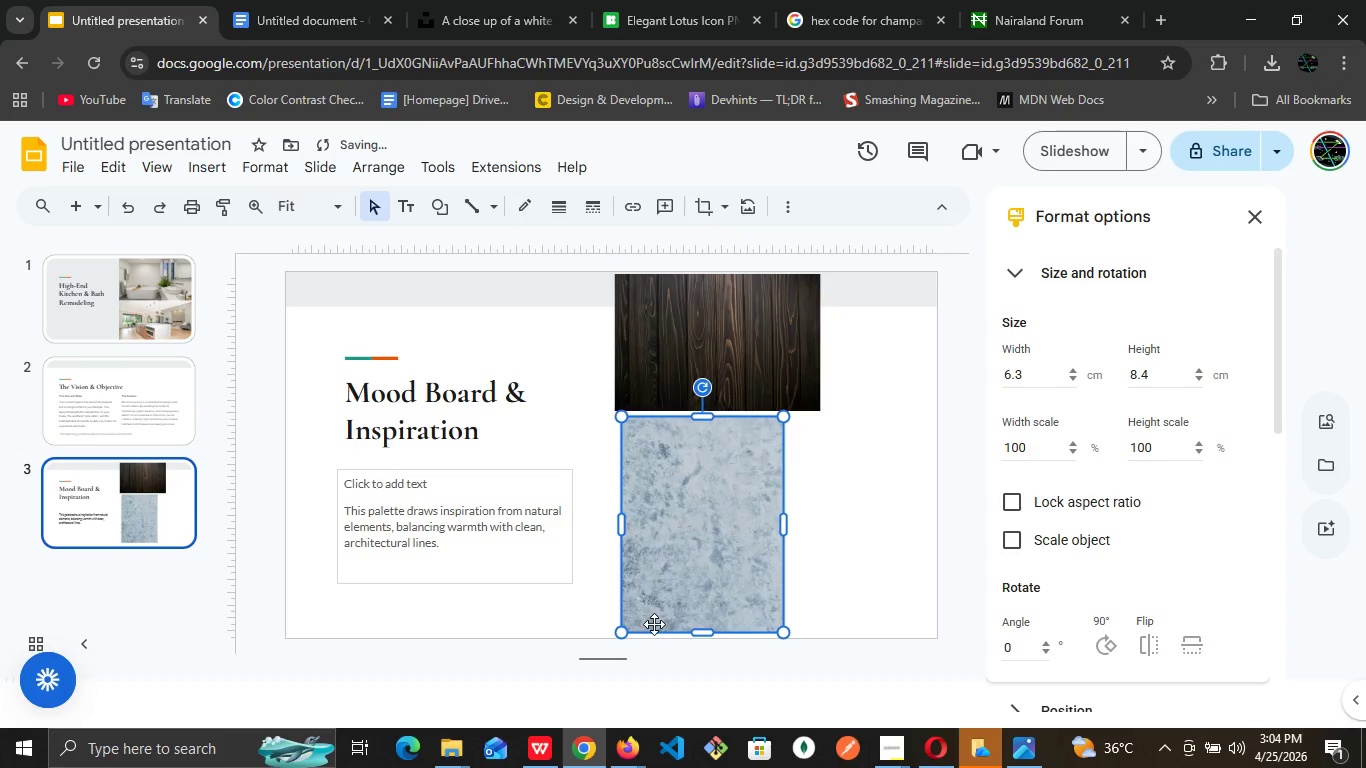 
hold_key(key=ArrowLeft, duration=0.7)
 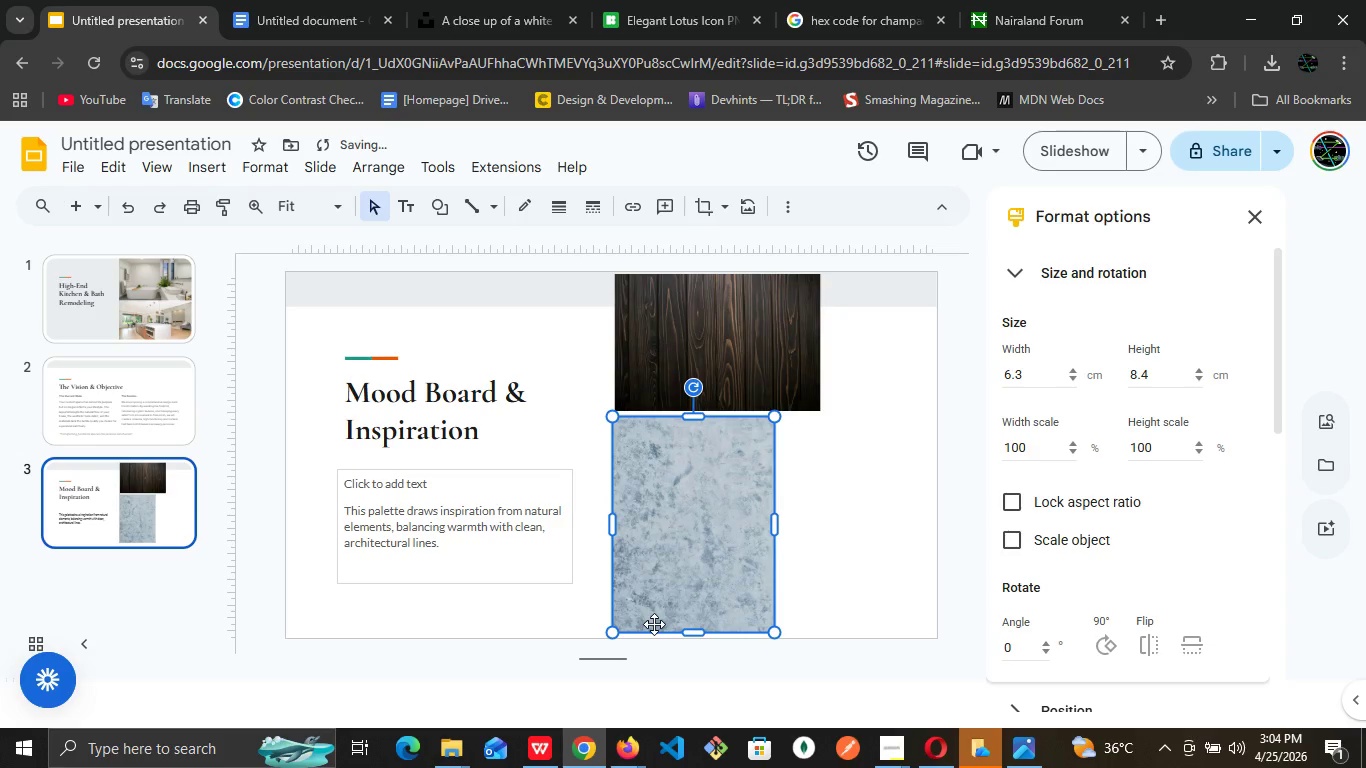 
key(ArrowLeft)
 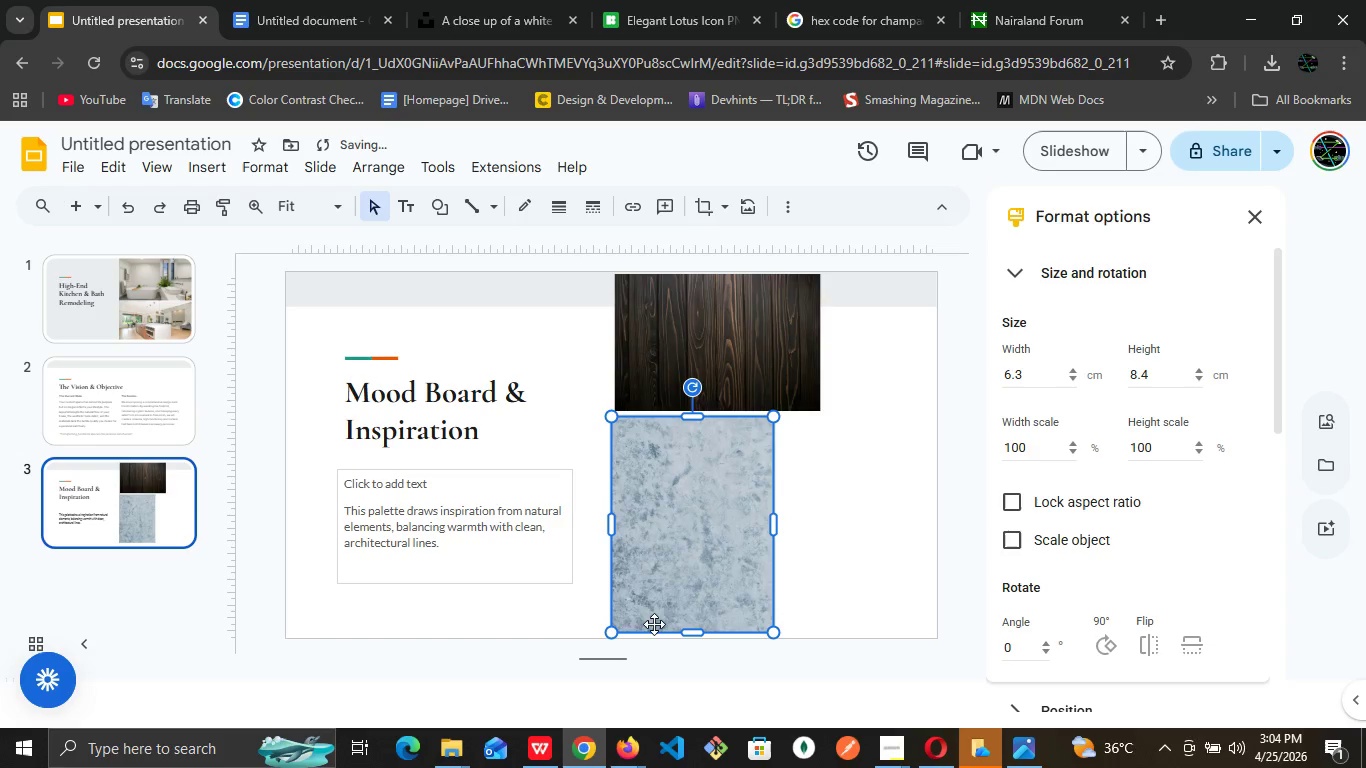 
key(ArrowLeft)
 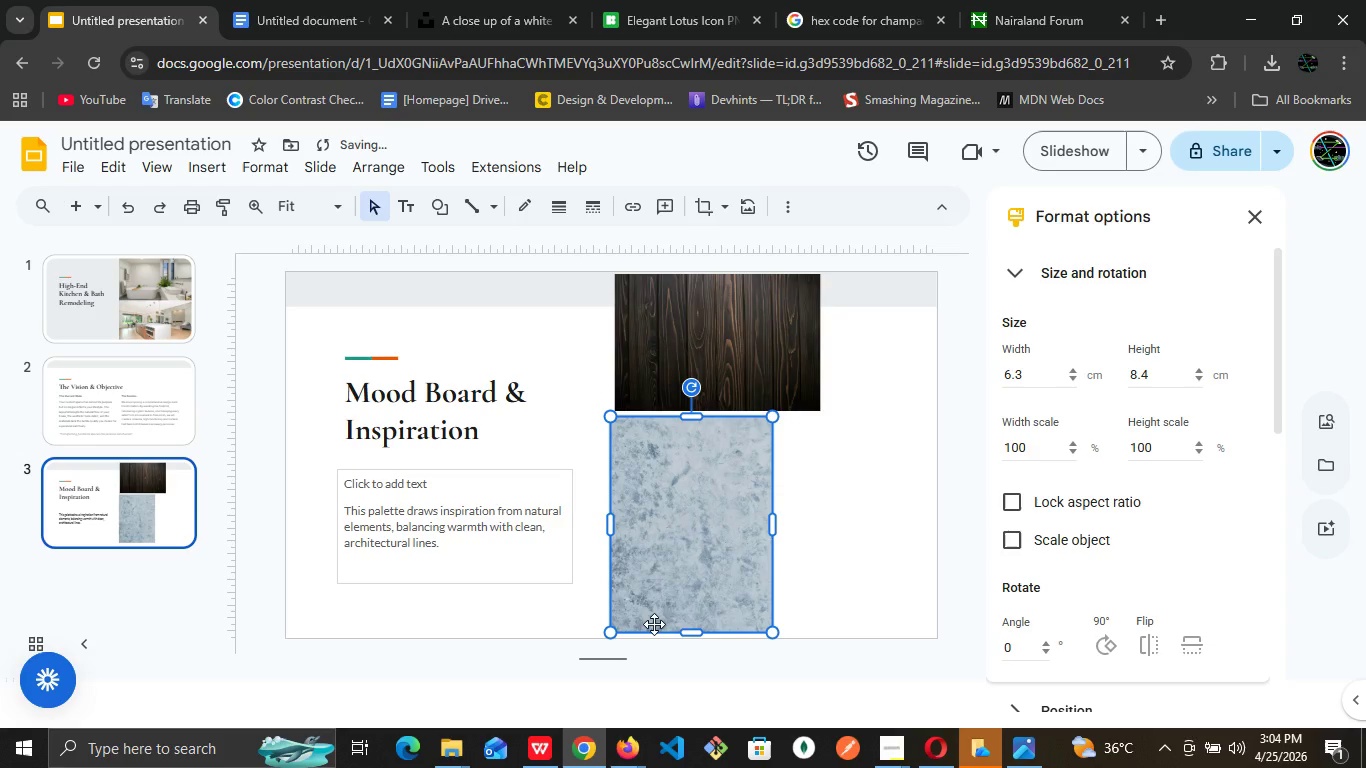 
key(ArrowLeft)
 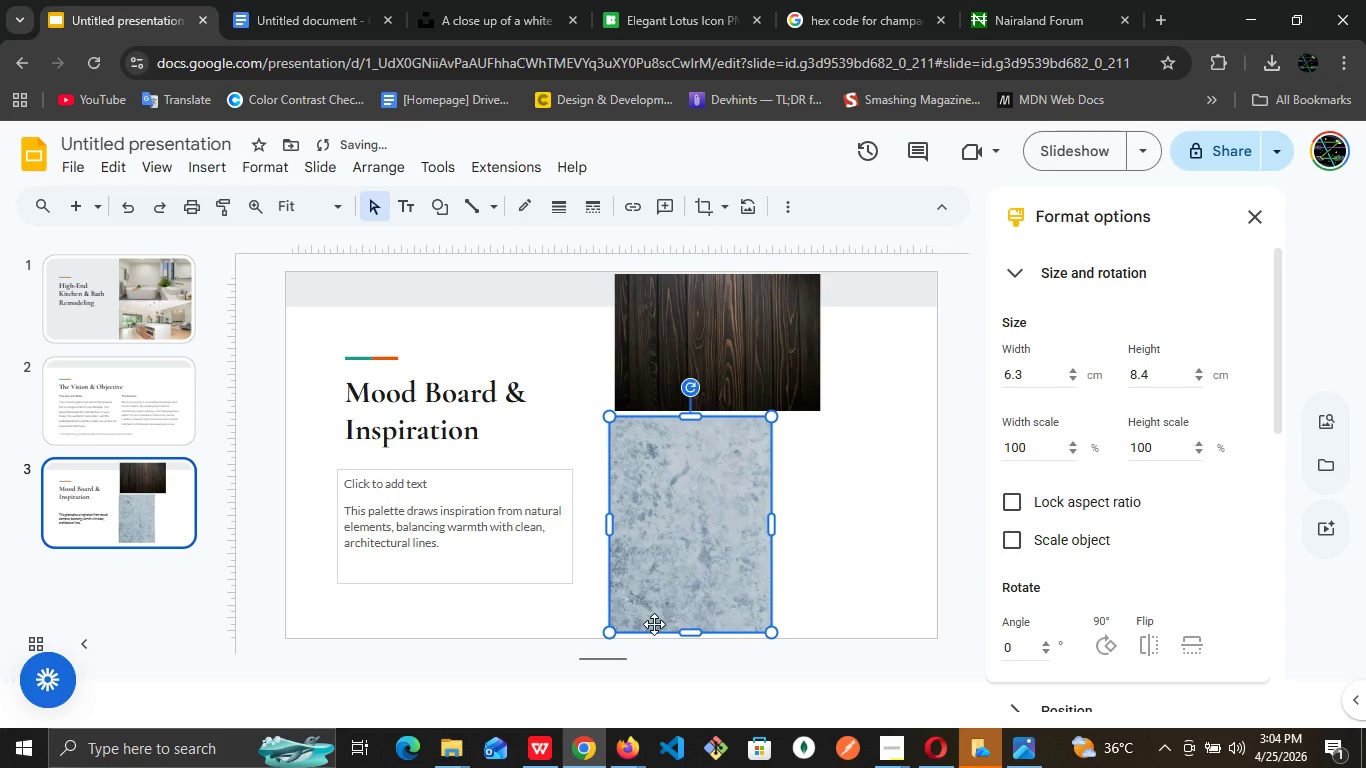 
key(ArrowLeft)
 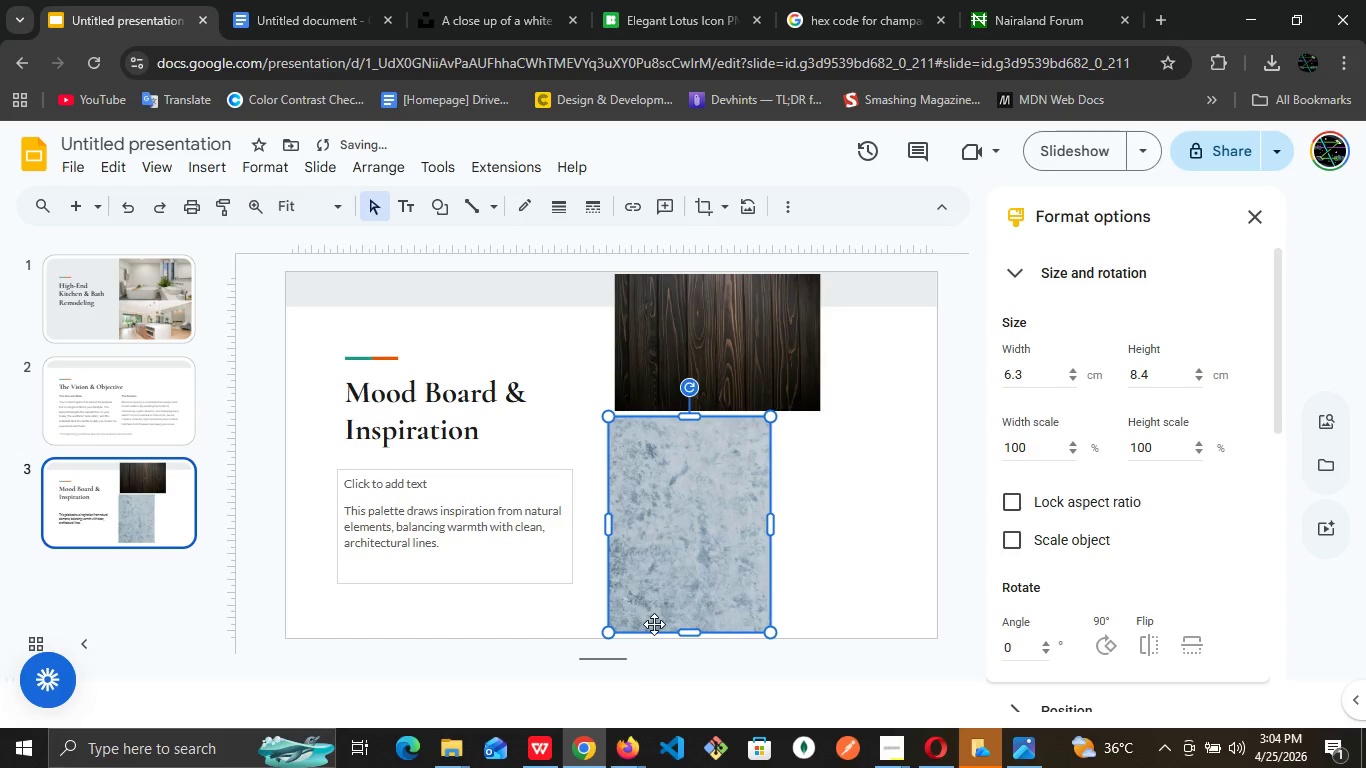 
key(ArrowLeft)
 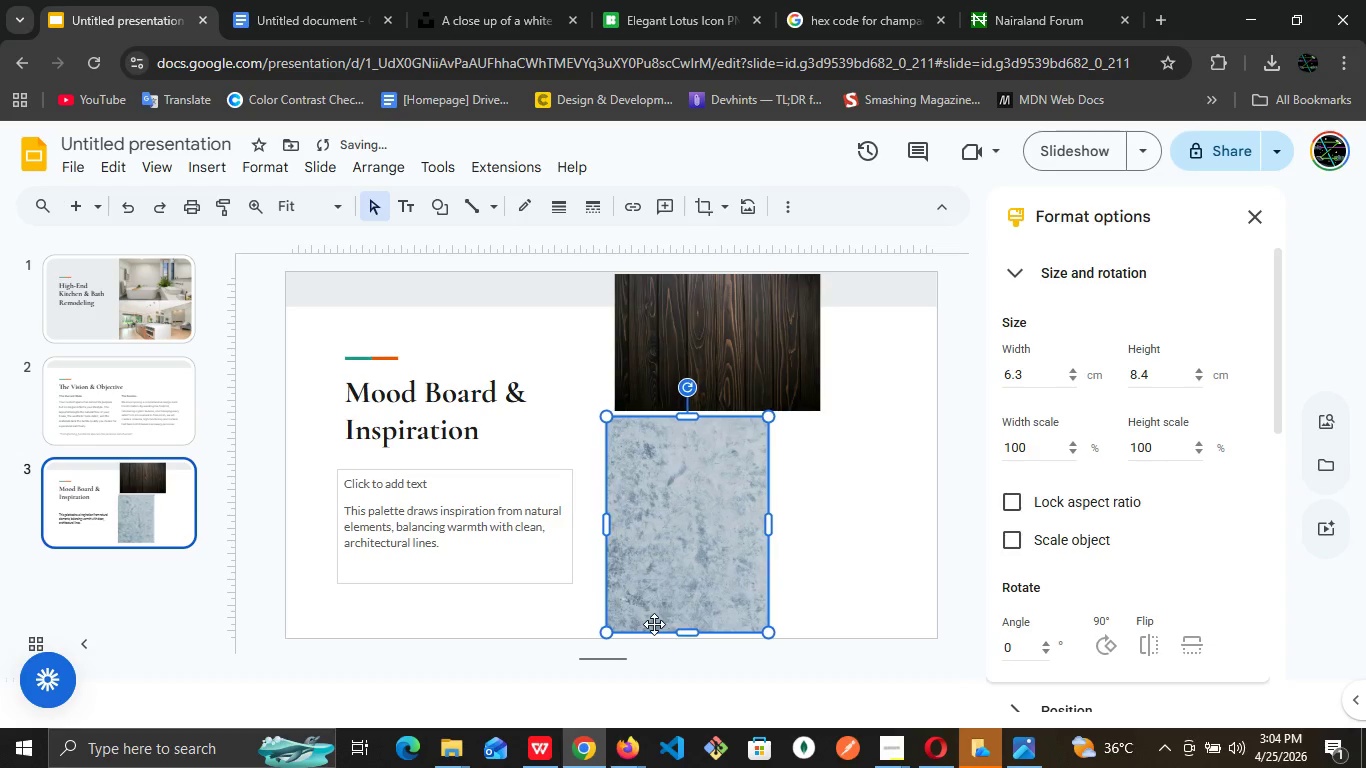 
key(ArrowLeft)
 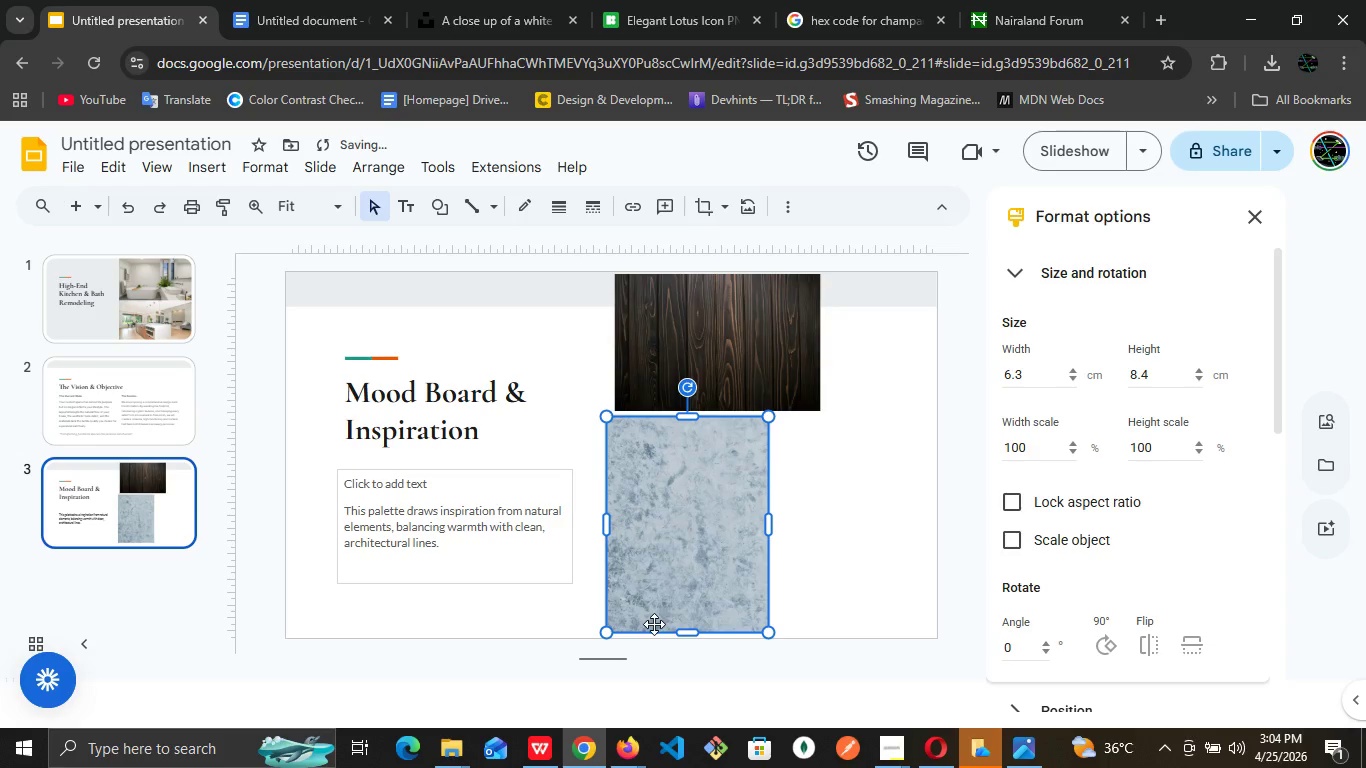 
key(ArrowLeft)
 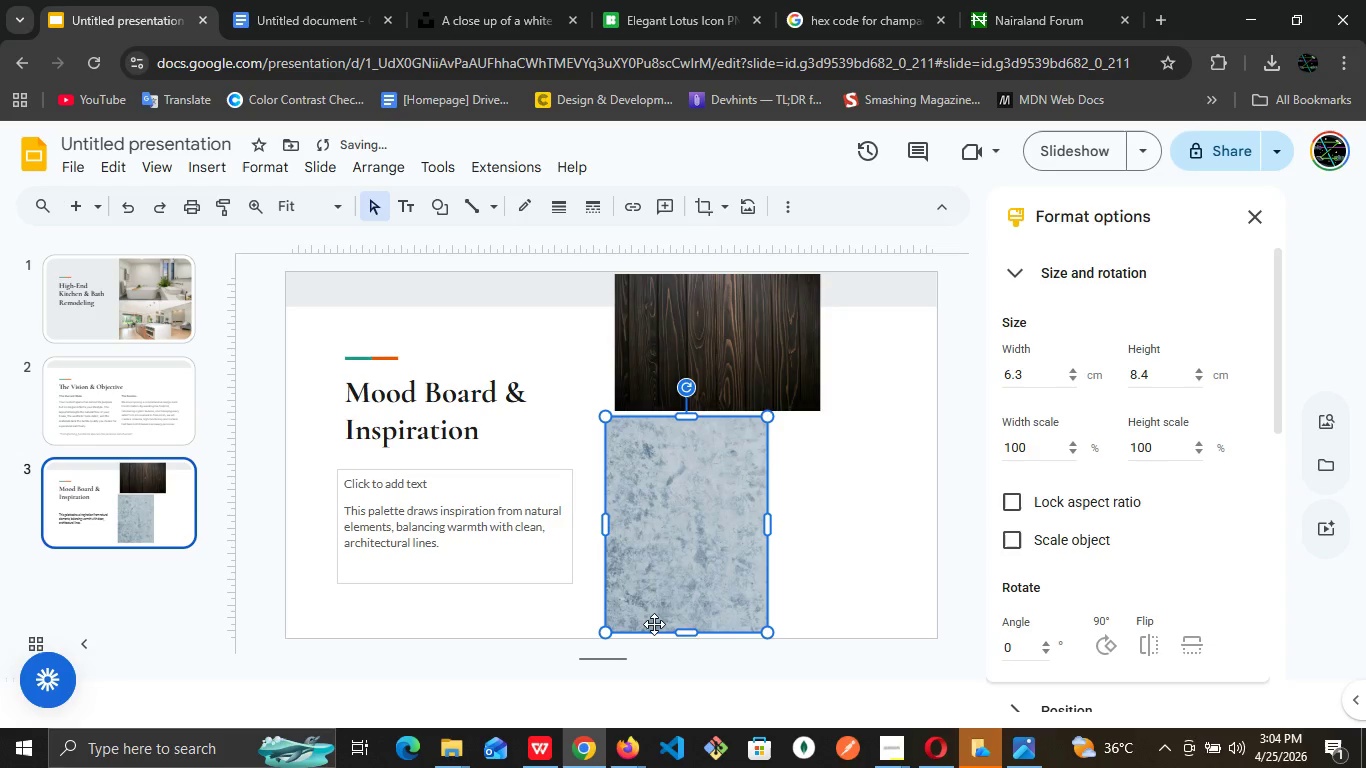 
key(ArrowLeft)
 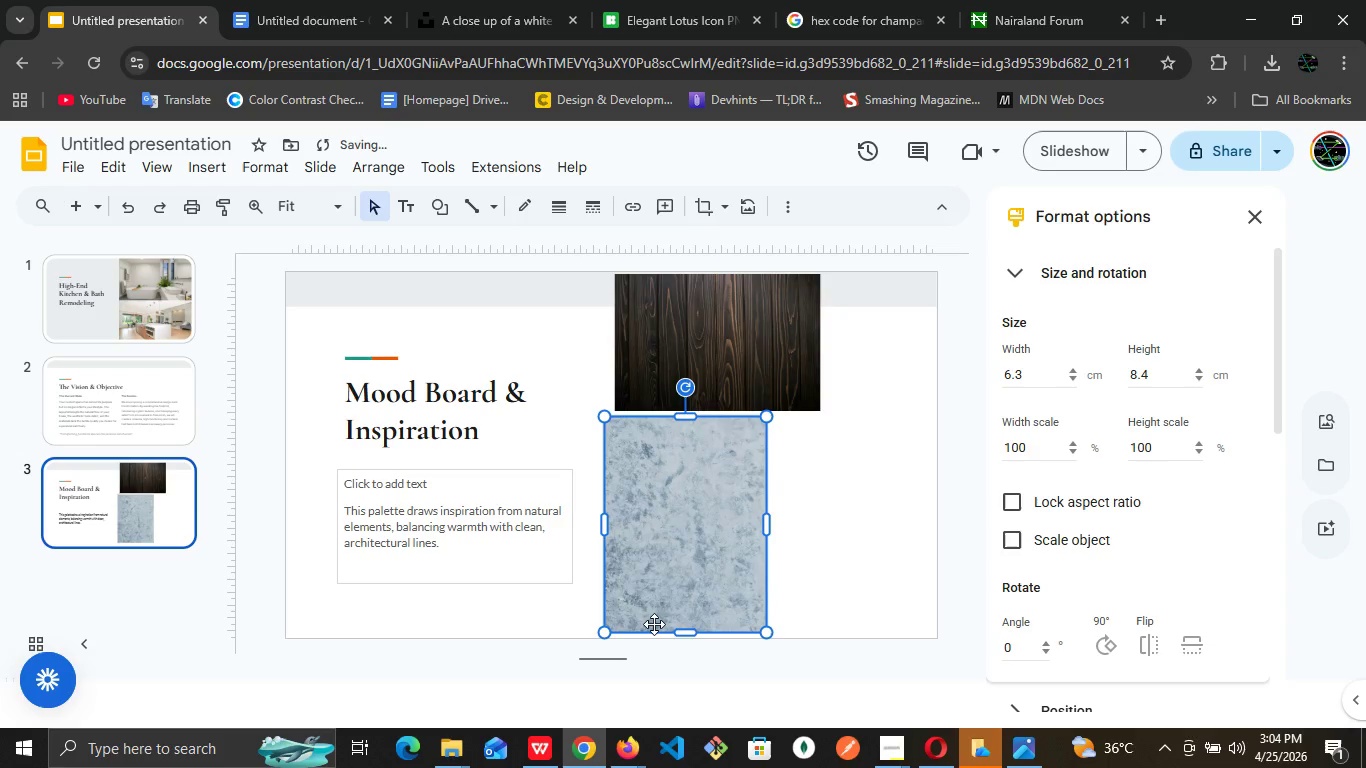 
key(ArrowLeft)
 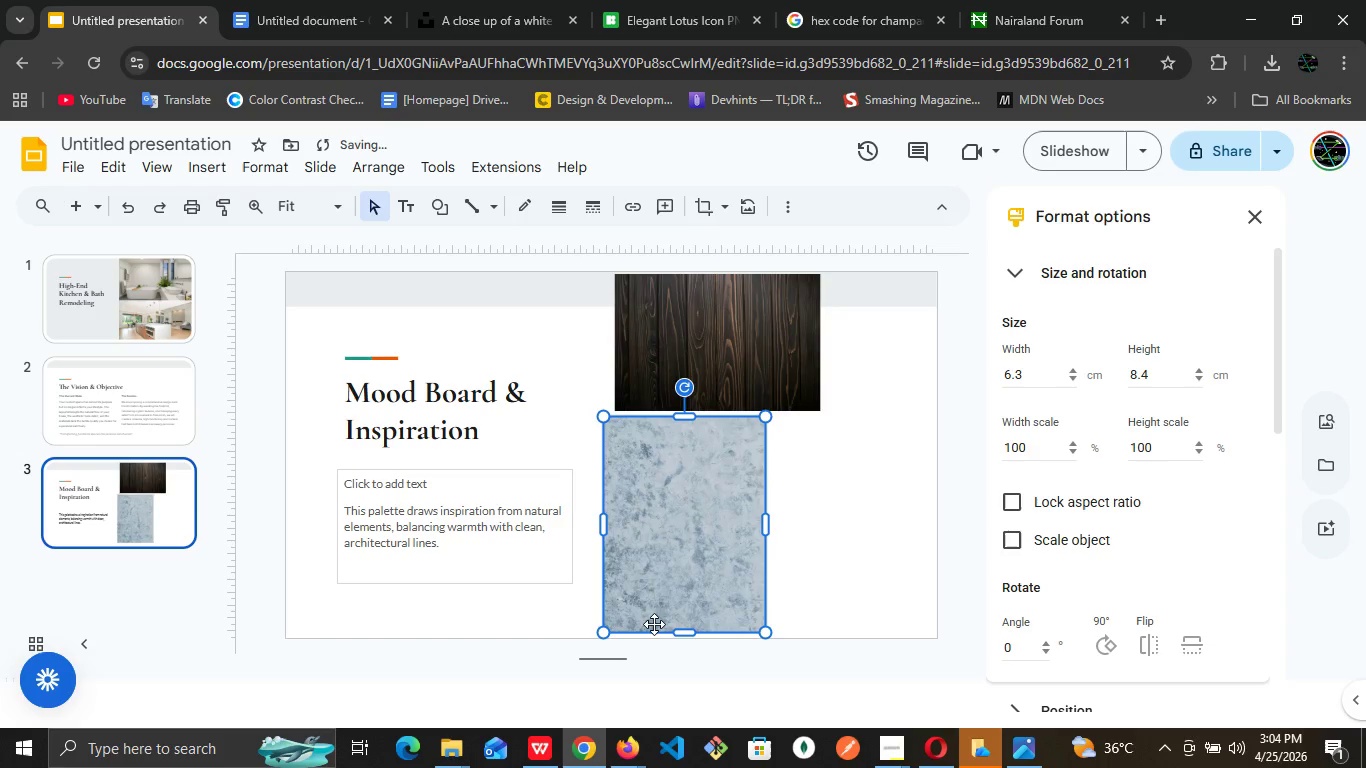 
key(ArrowLeft)
 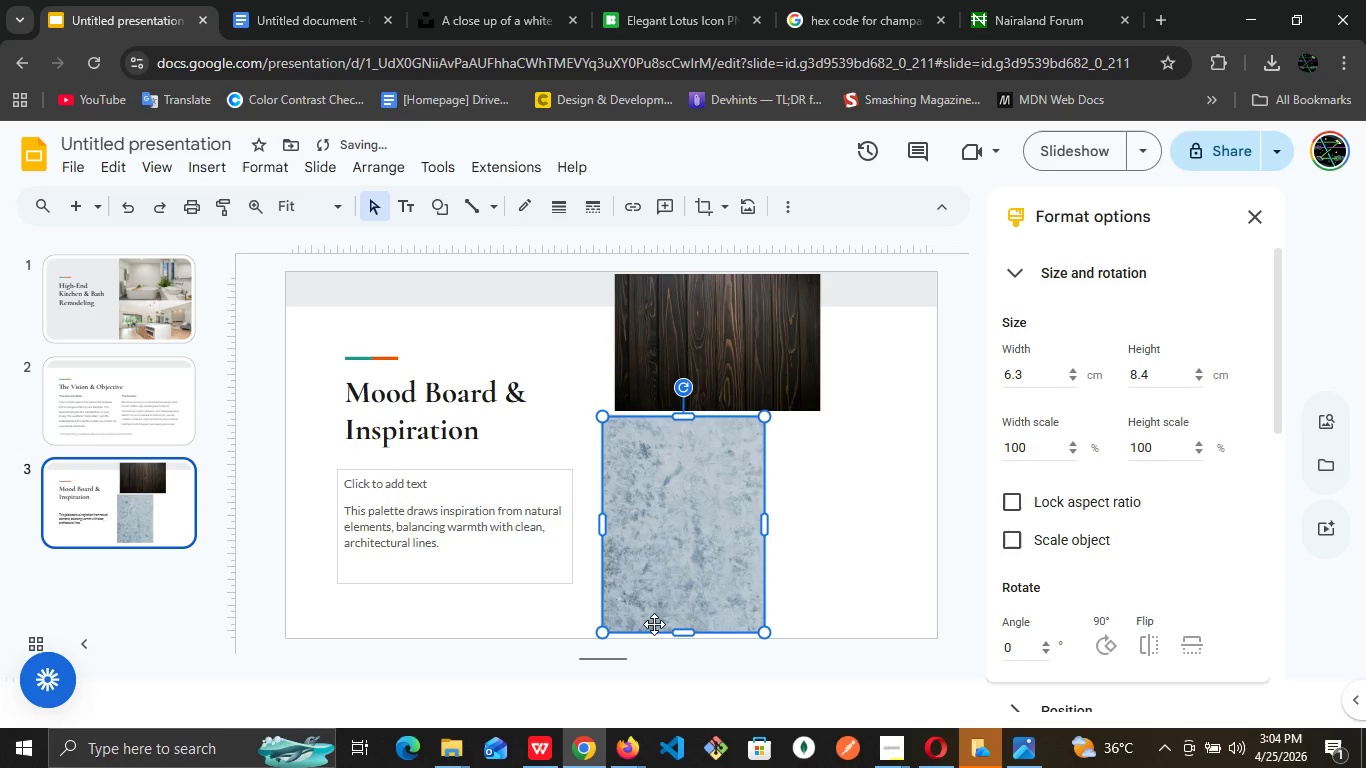 
key(ArrowLeft)
 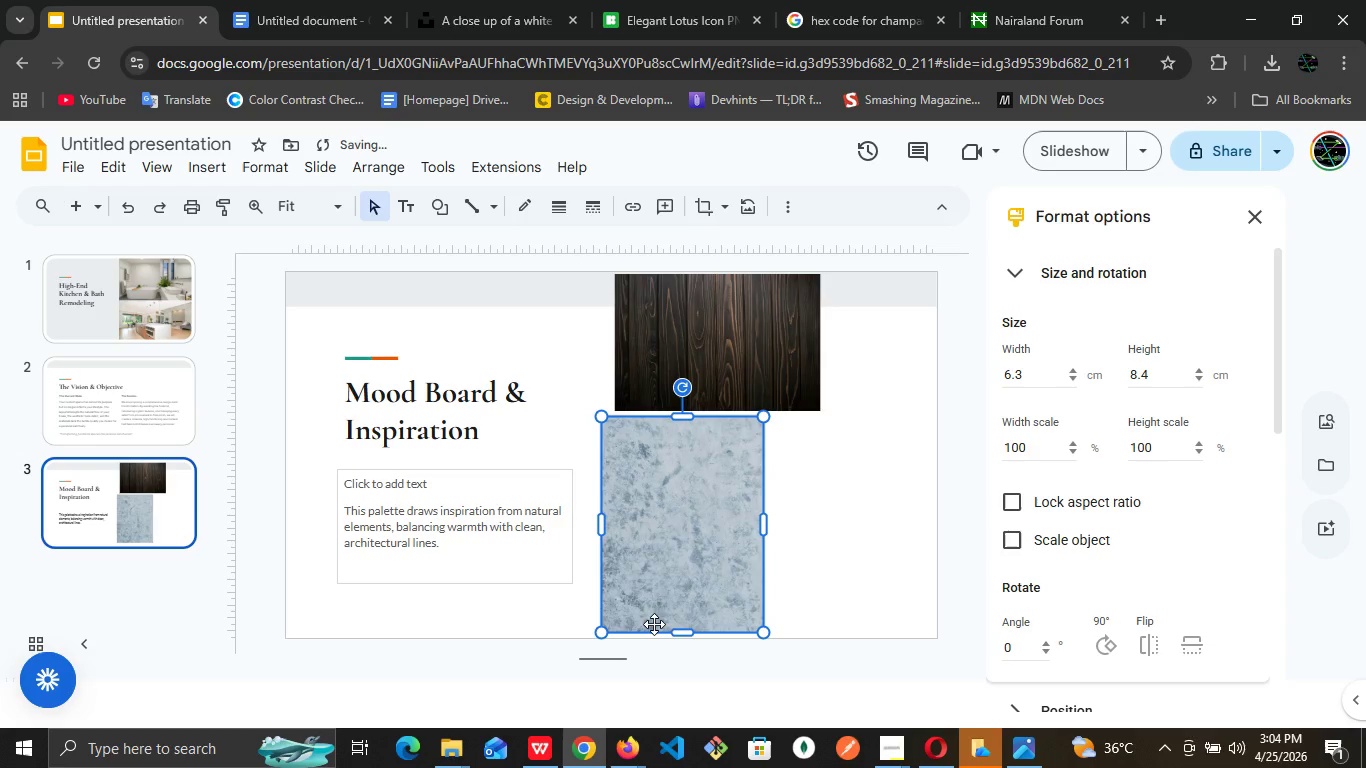 
key(ArrowLeft)
 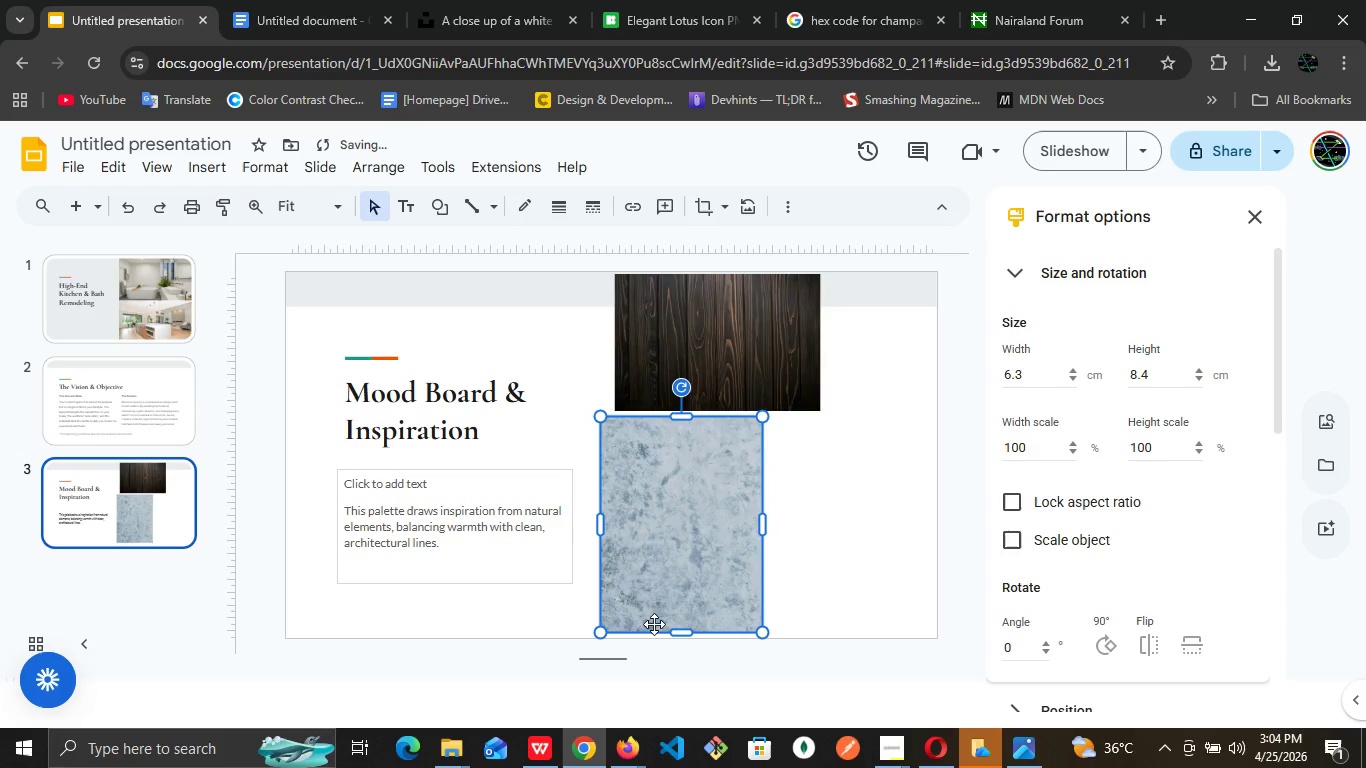 
key(ArrowLeft)
 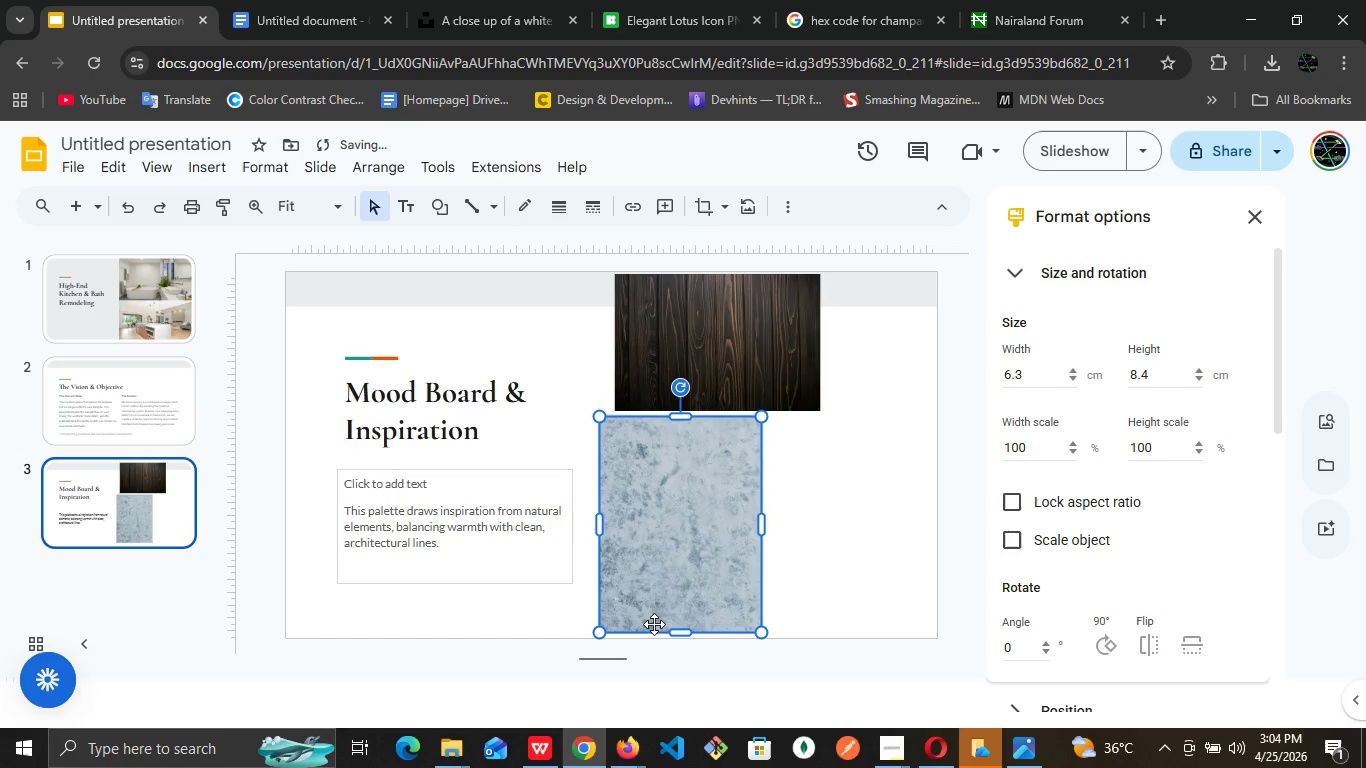 
key(ArrowLeft)
 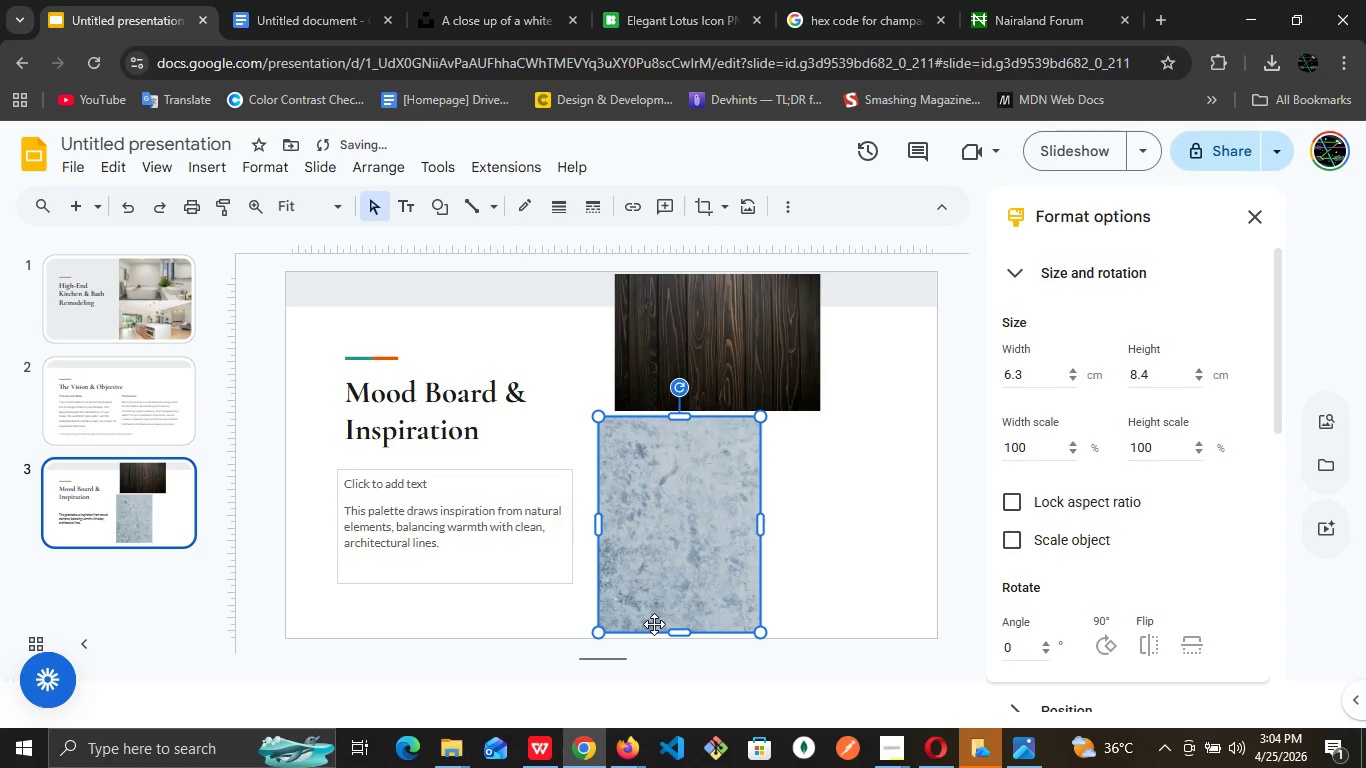 
key(ArrowLeft)
 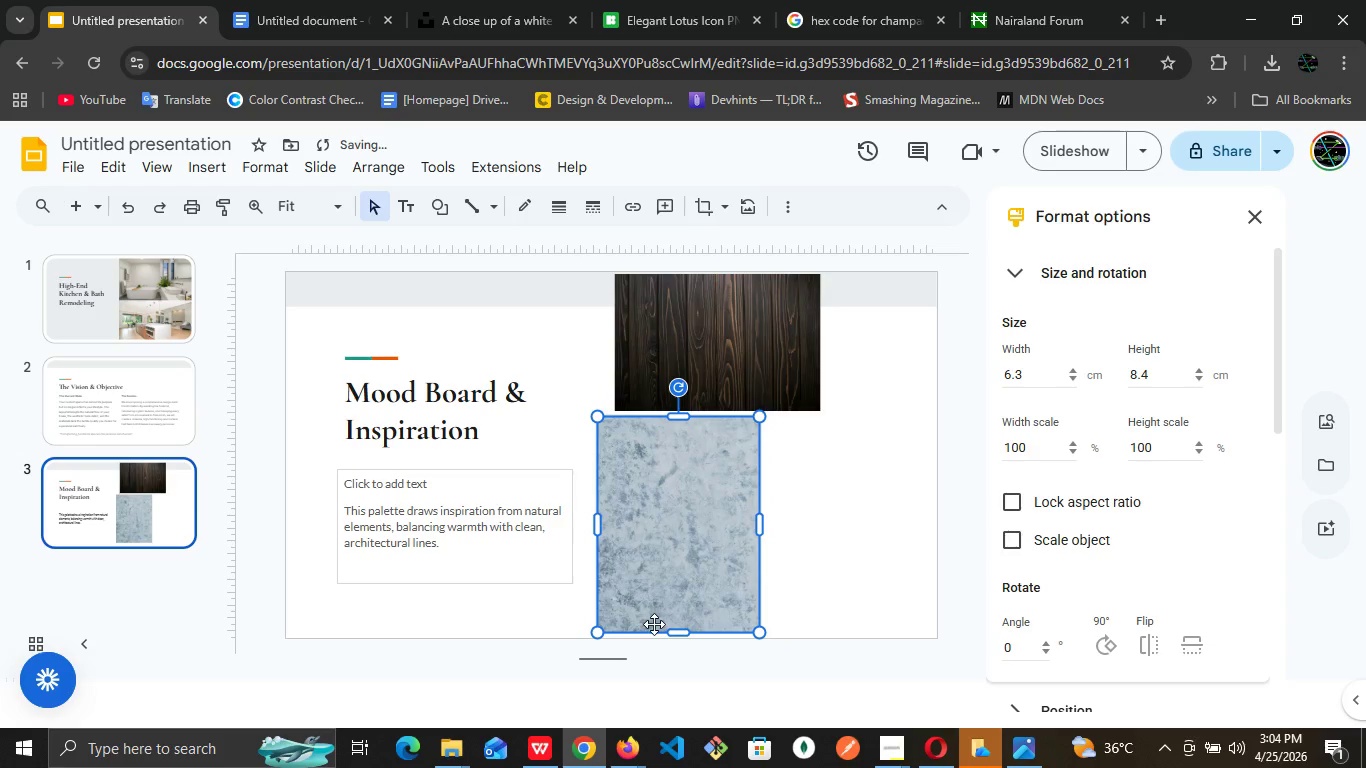 
key(ArrowLeft)
 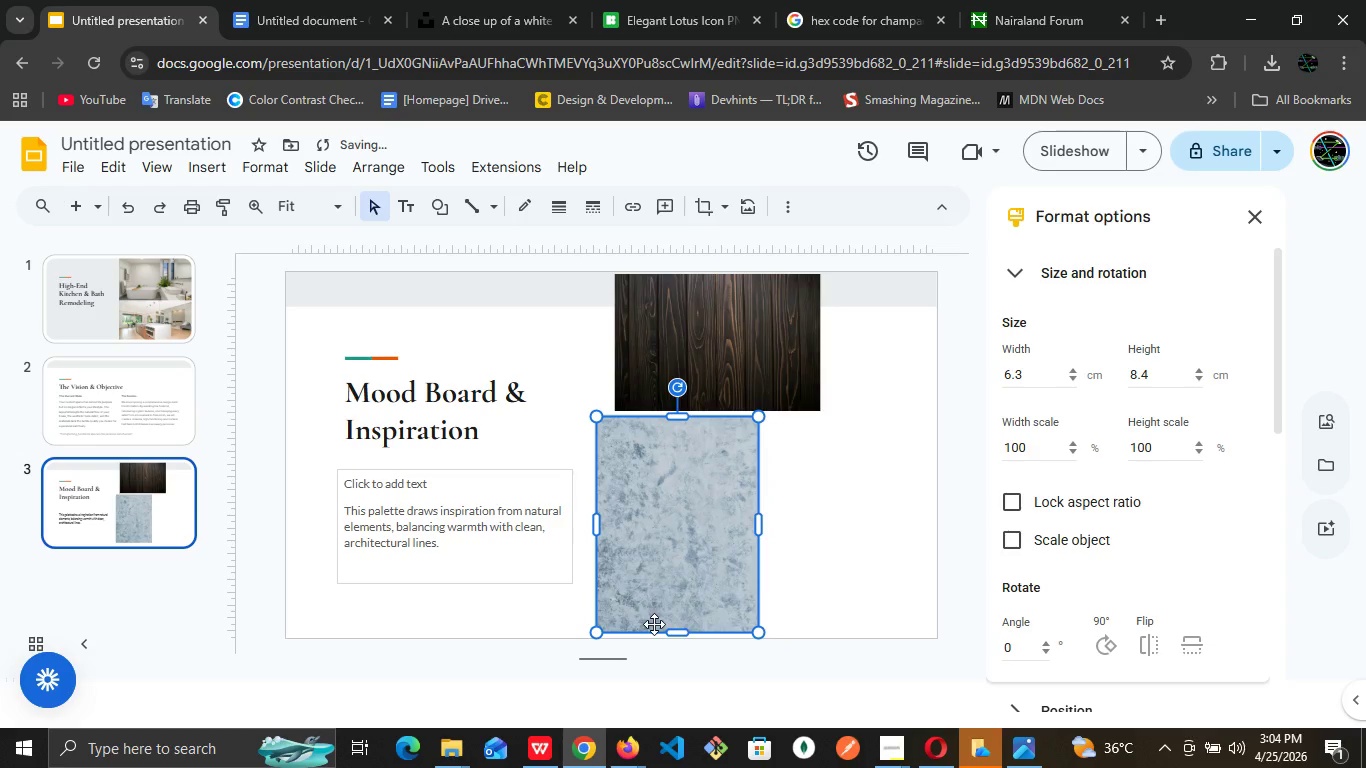 
key(ArrowLeft)
 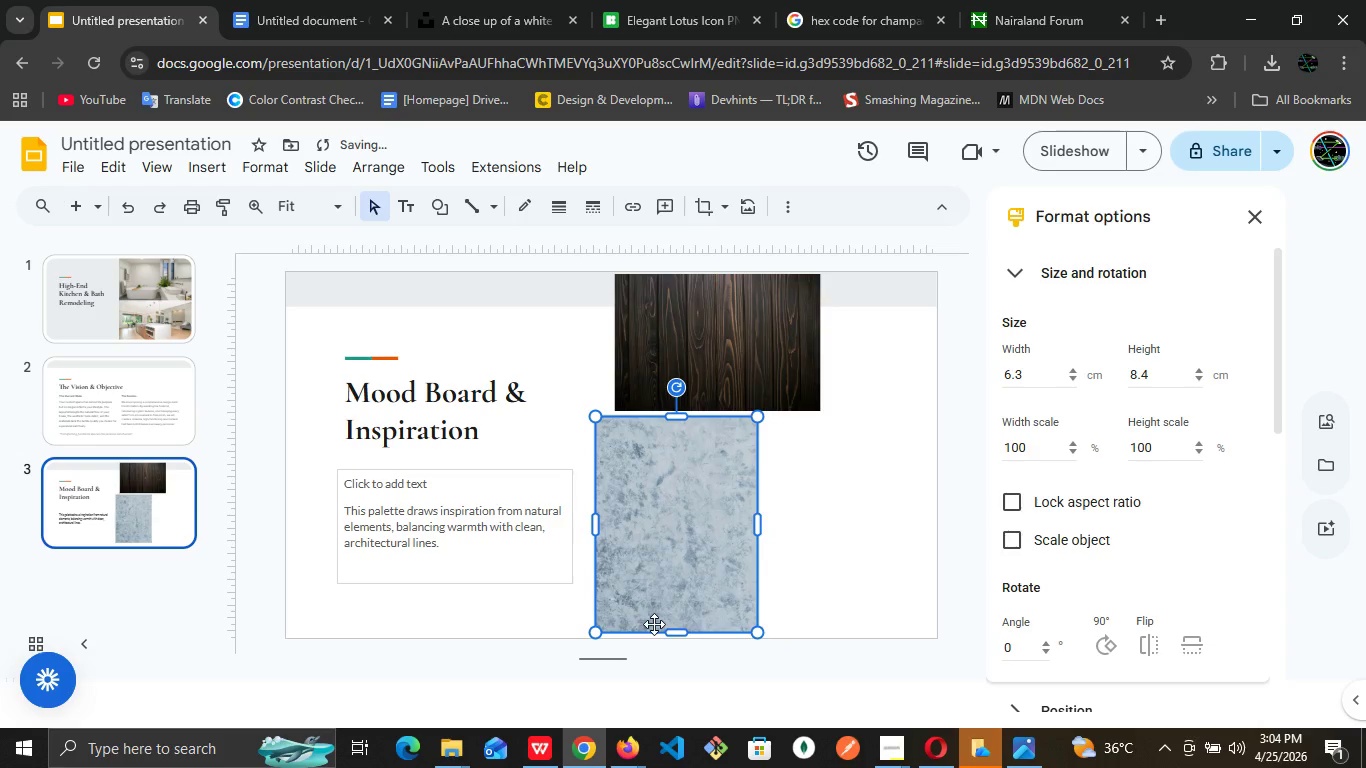 
key(ArrowLeft)
 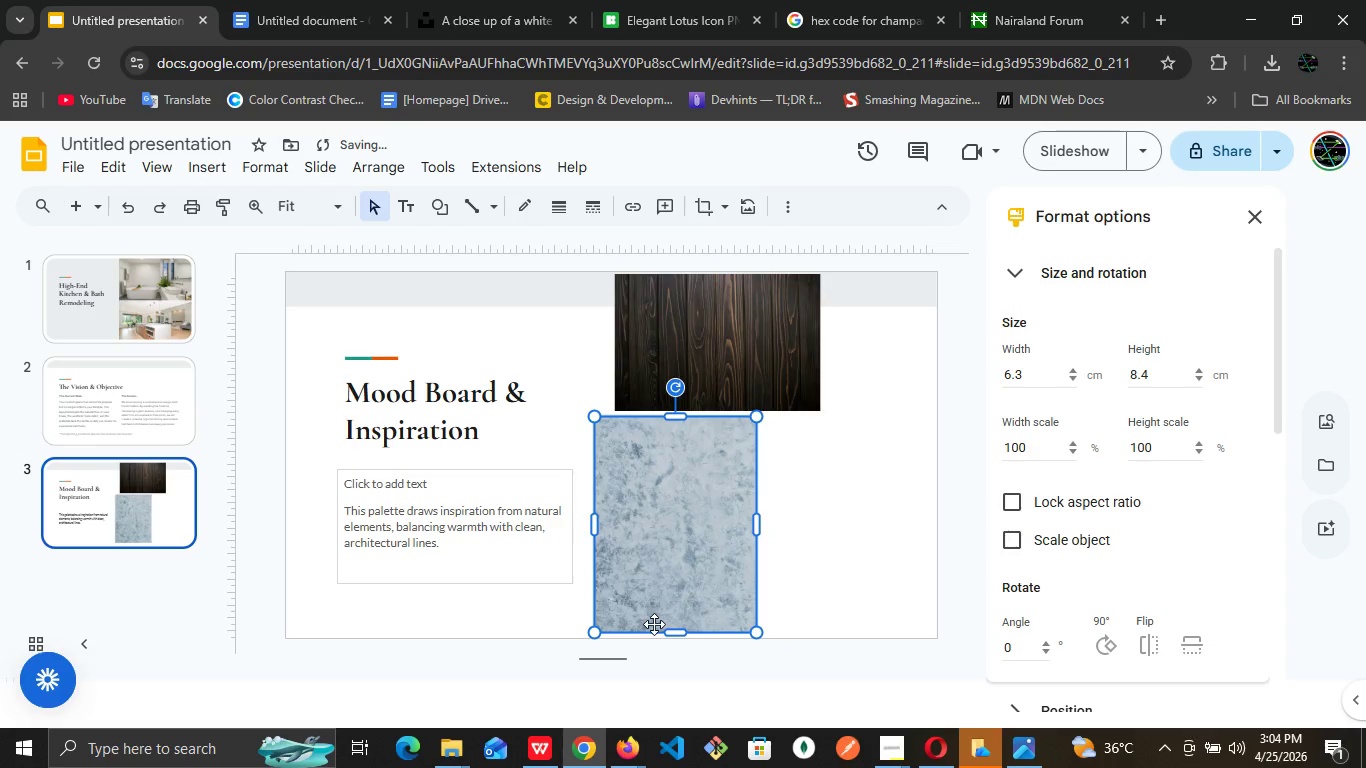 
key(ArrowLeft)
 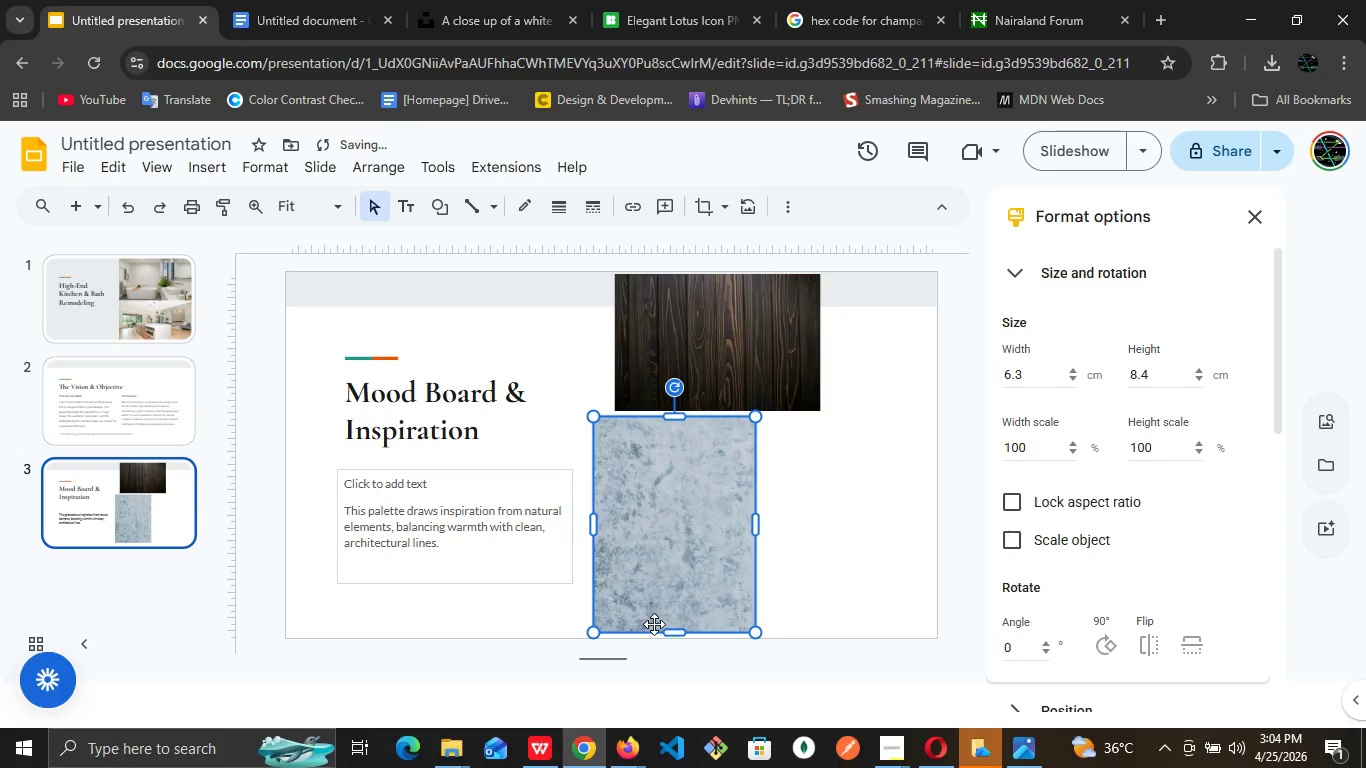 
key(ArrowLeft)
 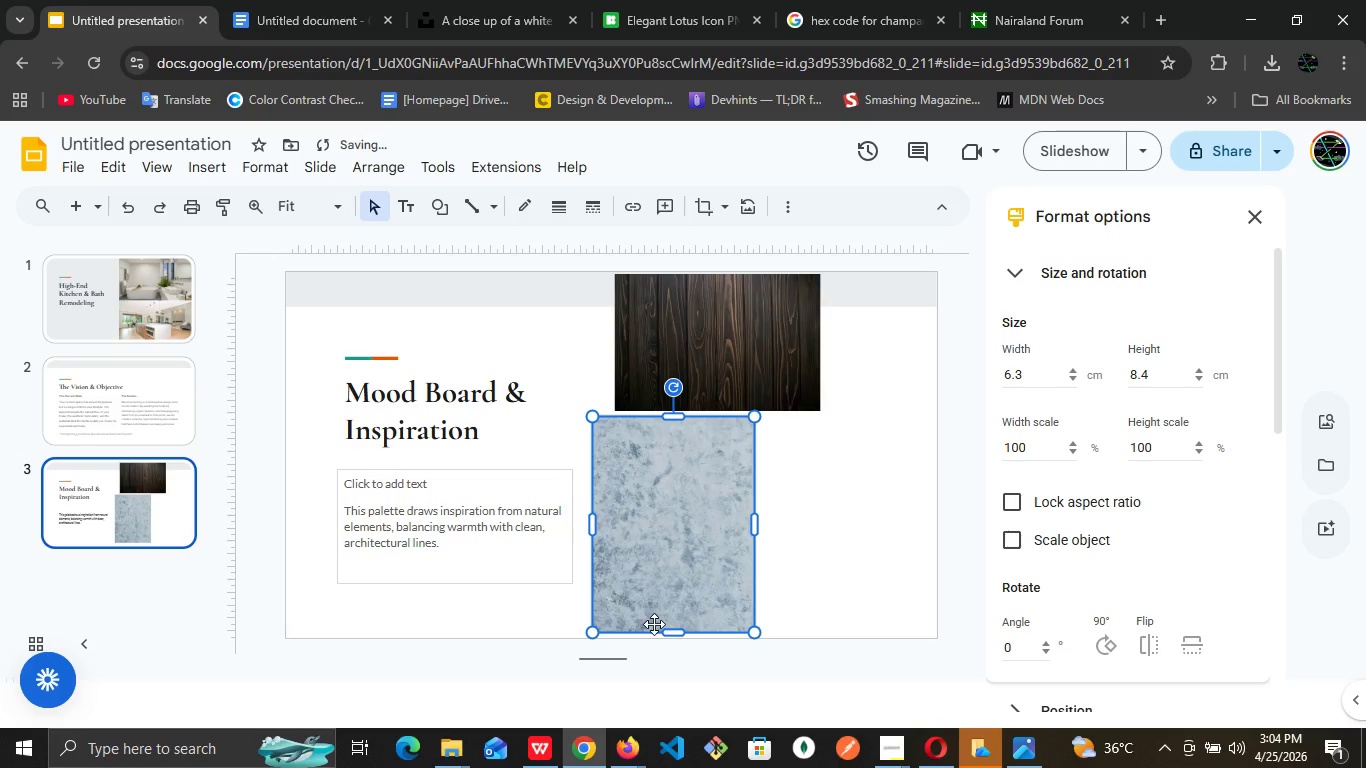 
key(ArrowLeft)
 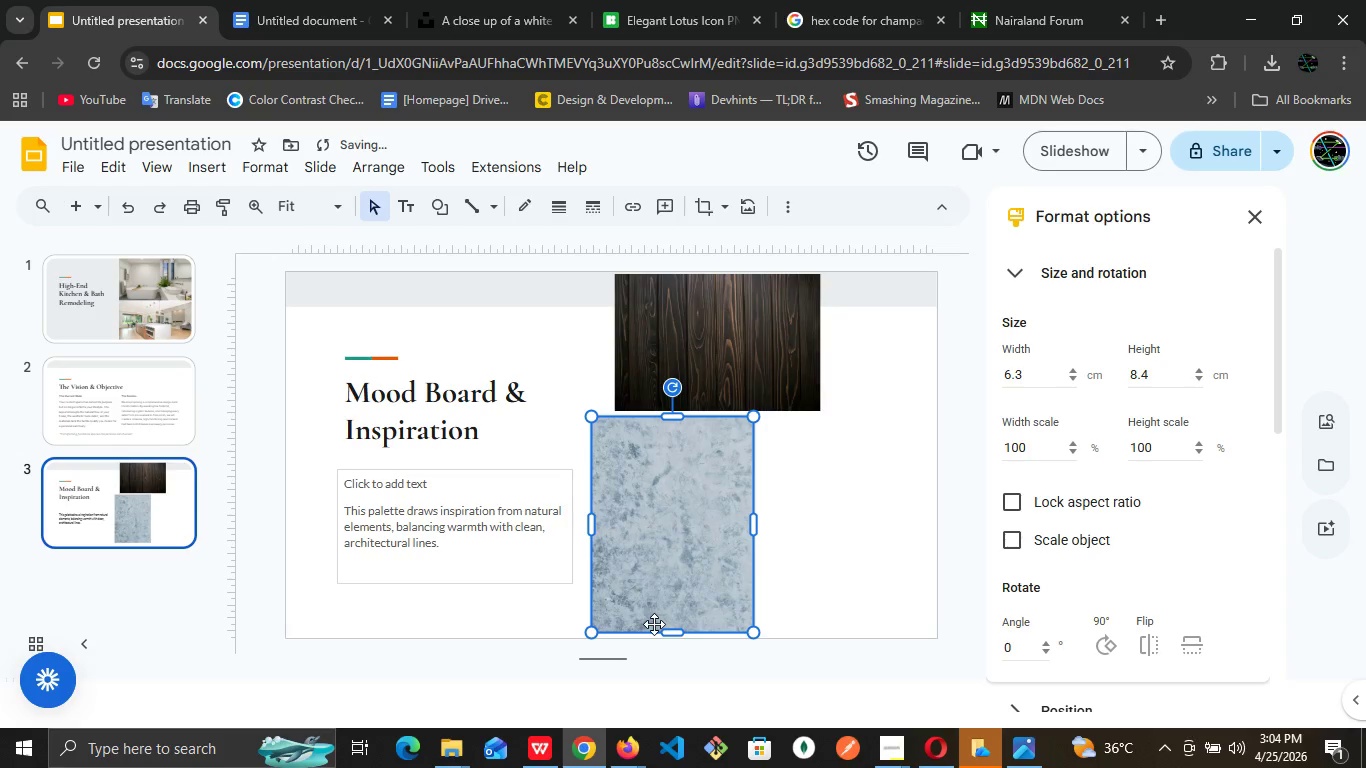 
key(ArrowLeft)
 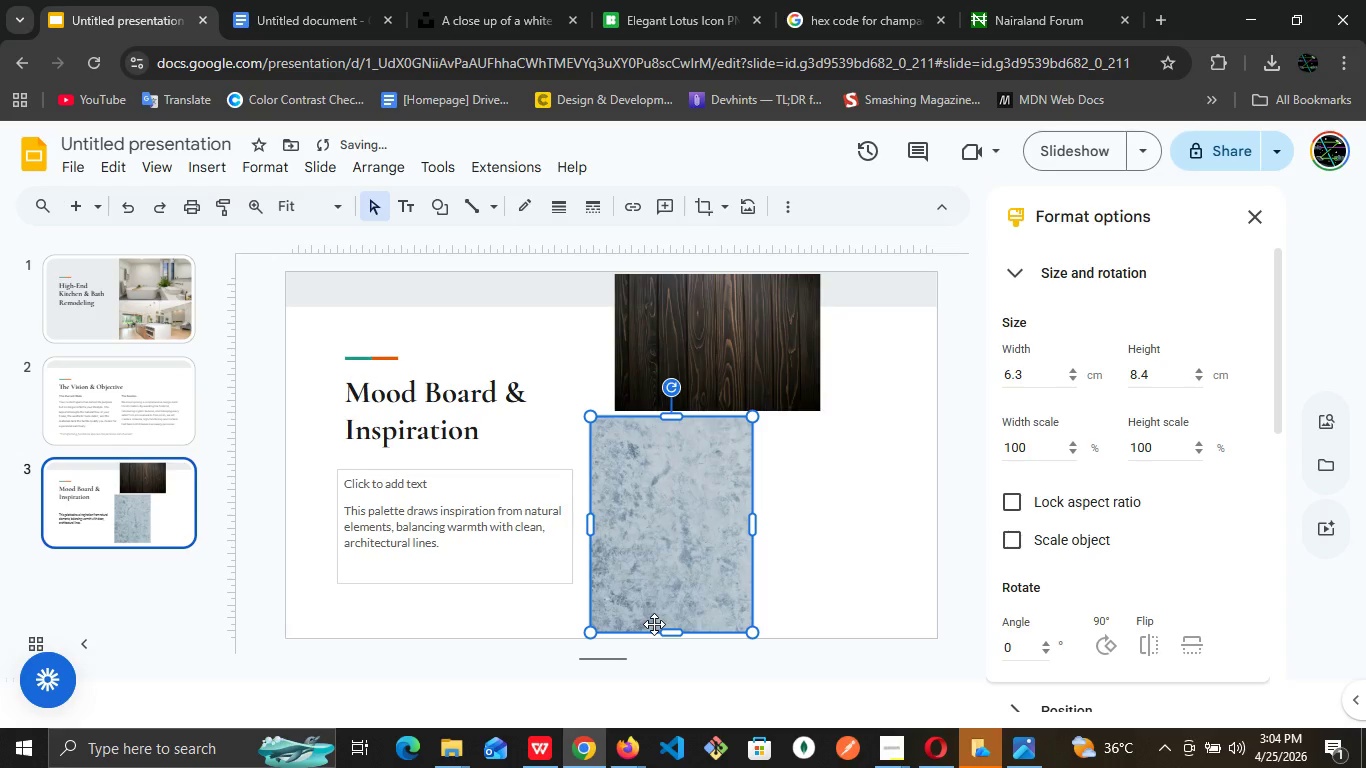 
key(ArrowLeft)
 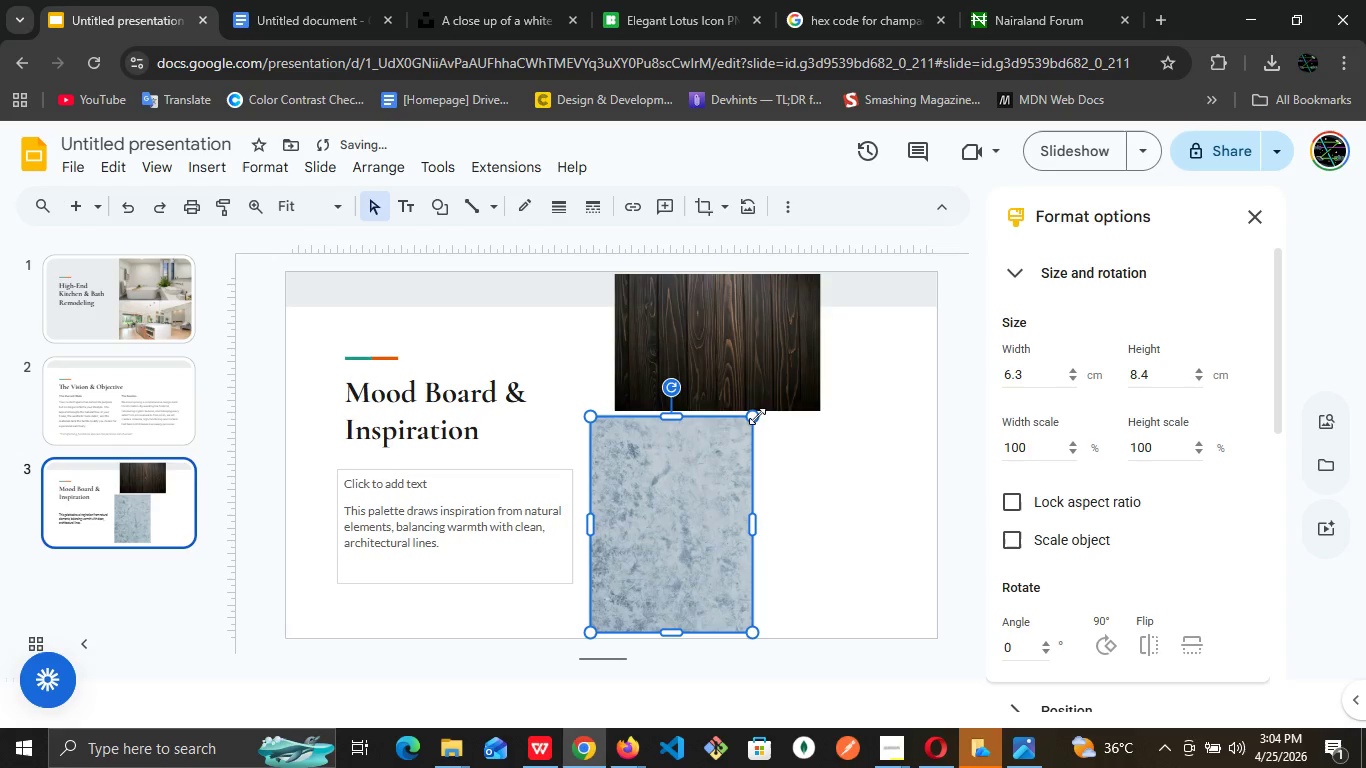 
left_click([765, 366])
 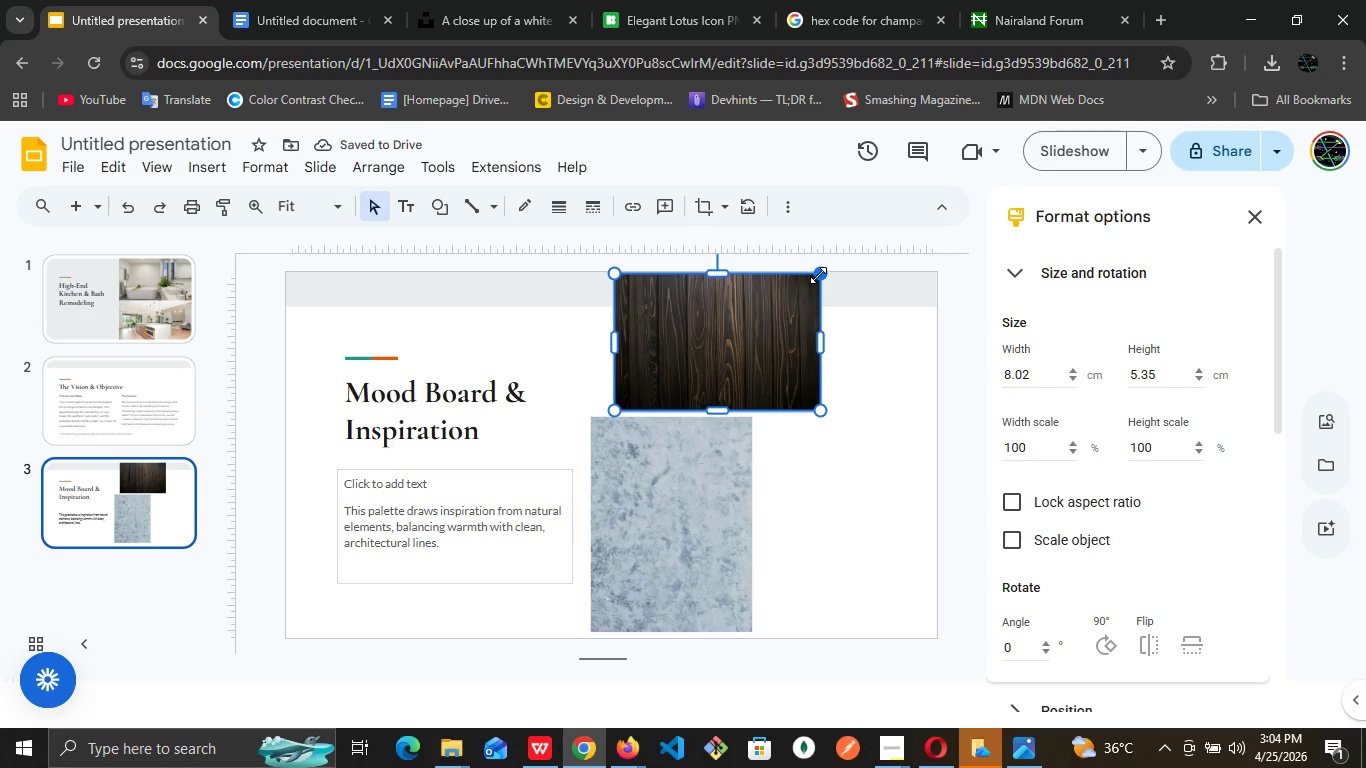 
left_click_drag(start_coordinate=[818, 275], to_coordinate=[786, 325])
 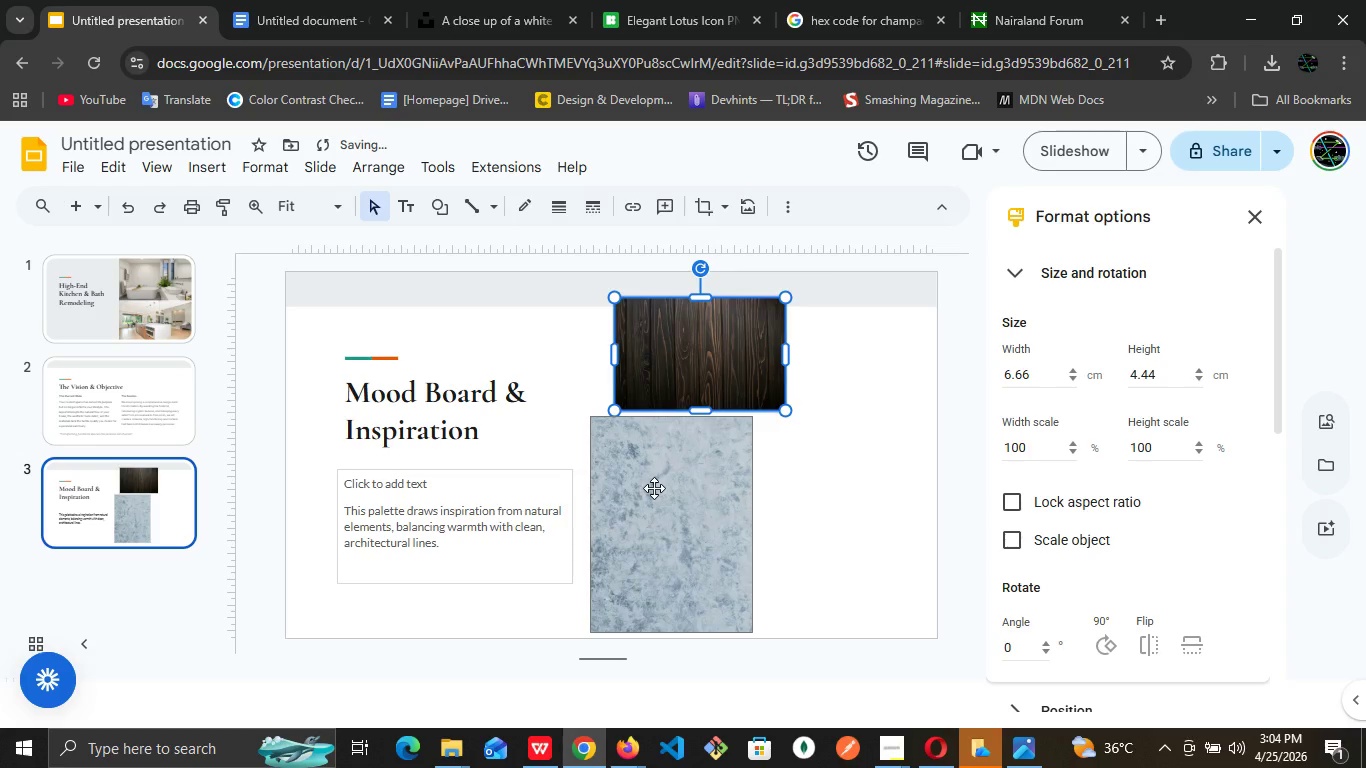 
key(ArrowDown)
 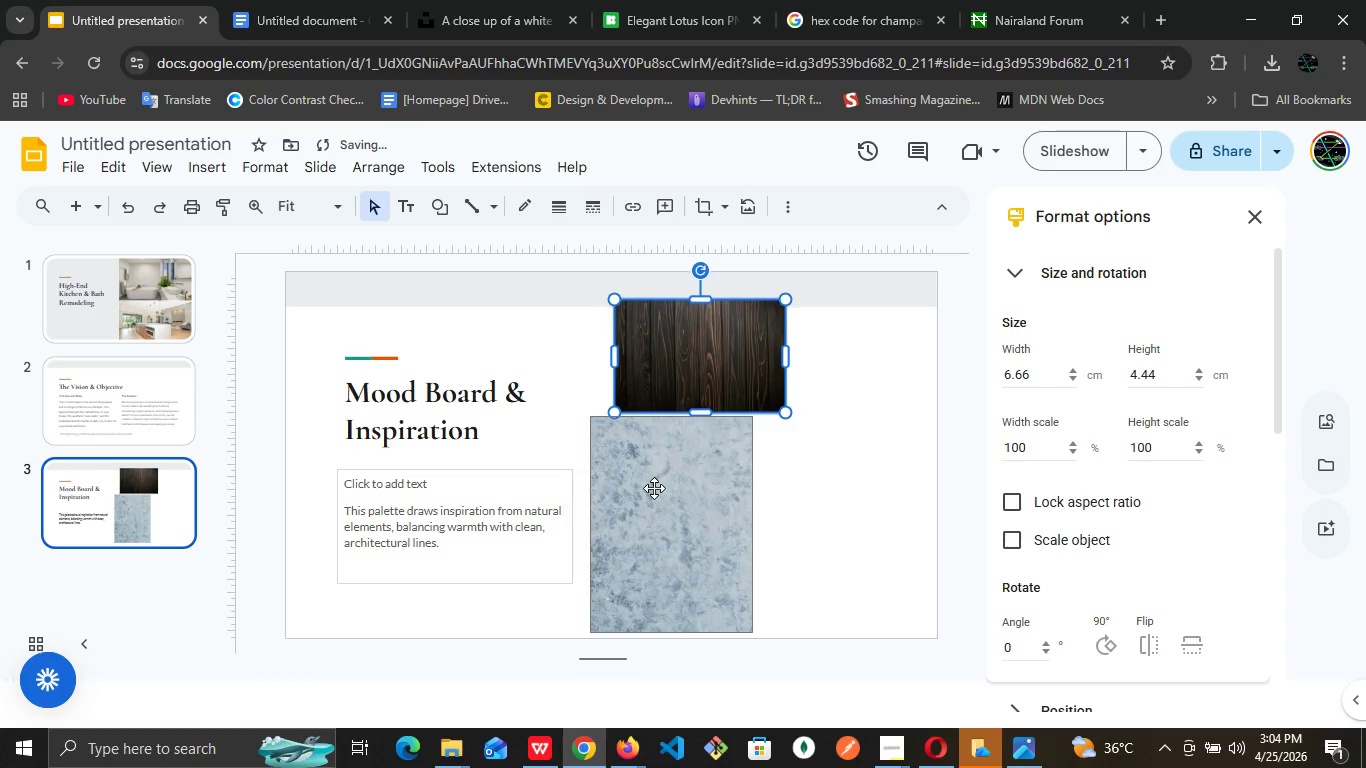 
key(ArrowDown)
 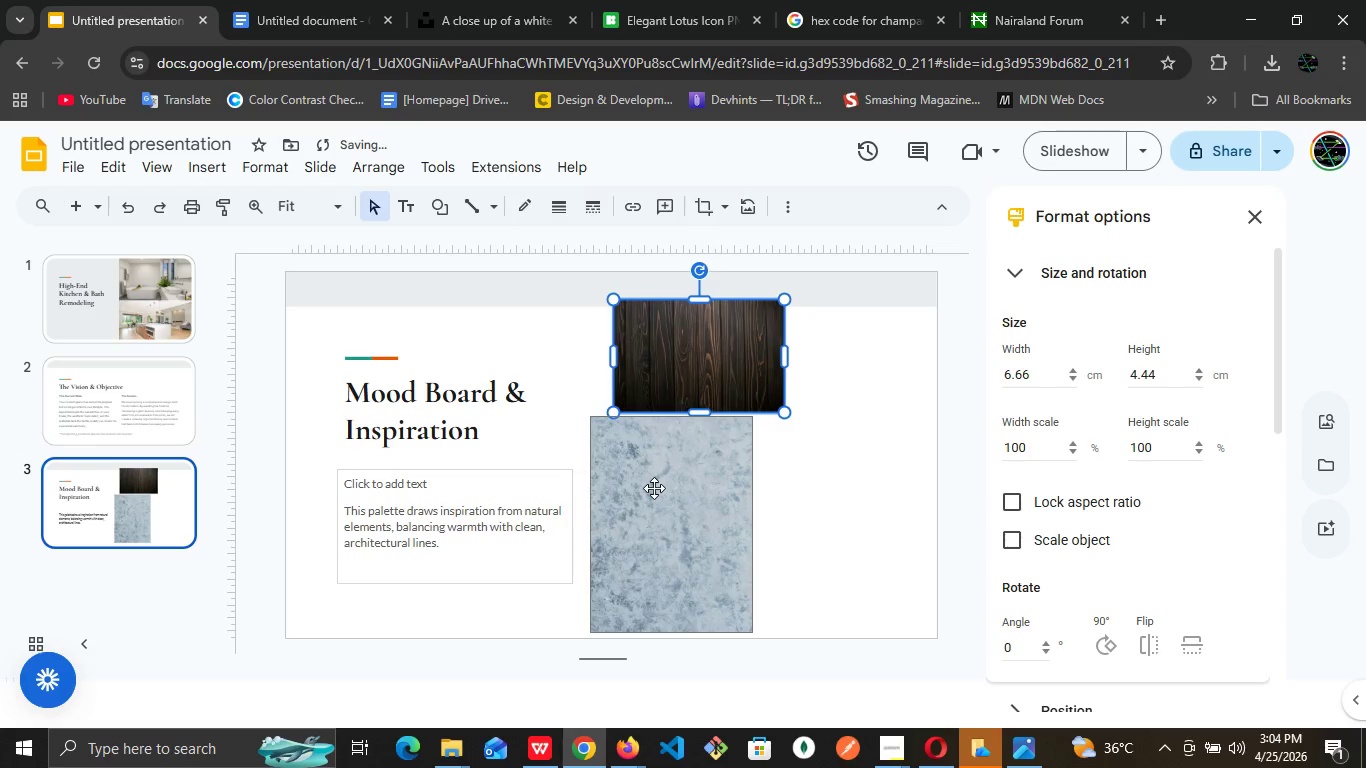 
key(ArrowLeft)
 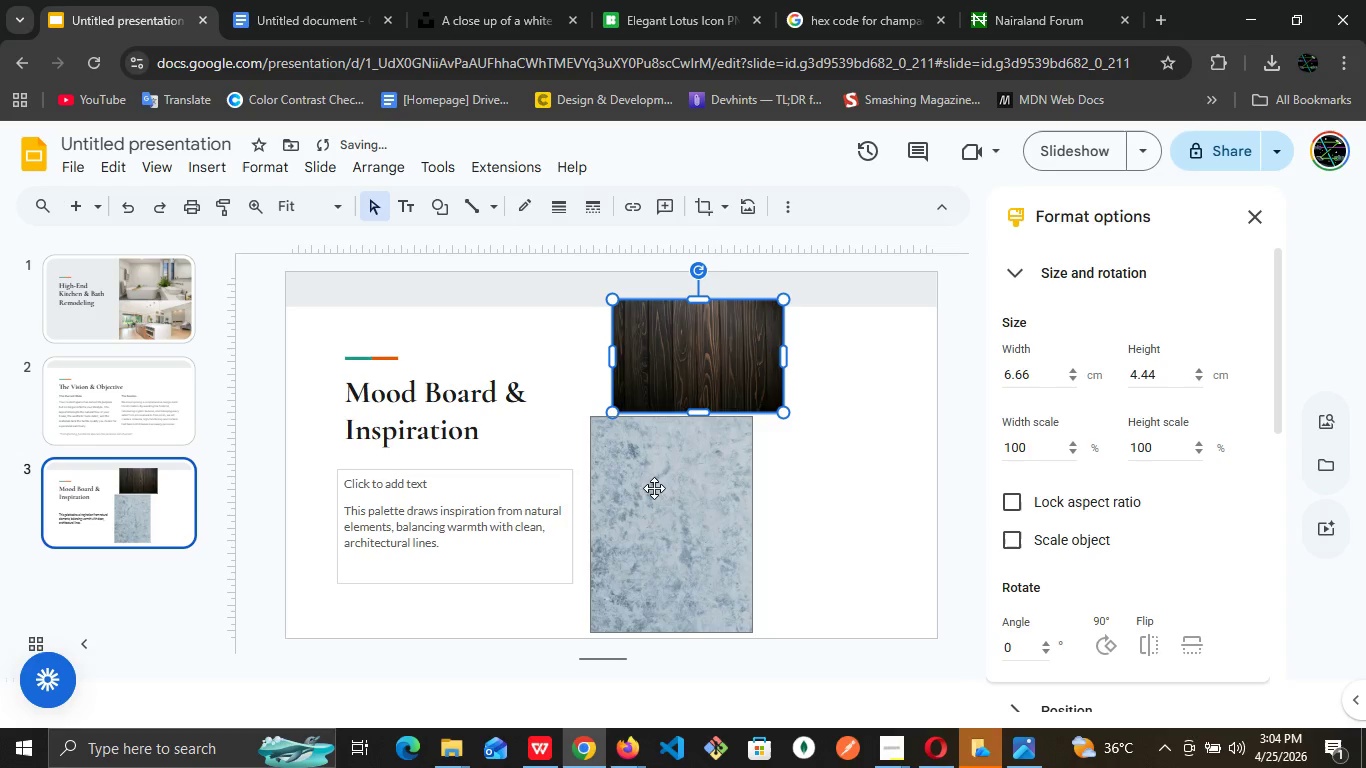 
key(ArrowLeft)
 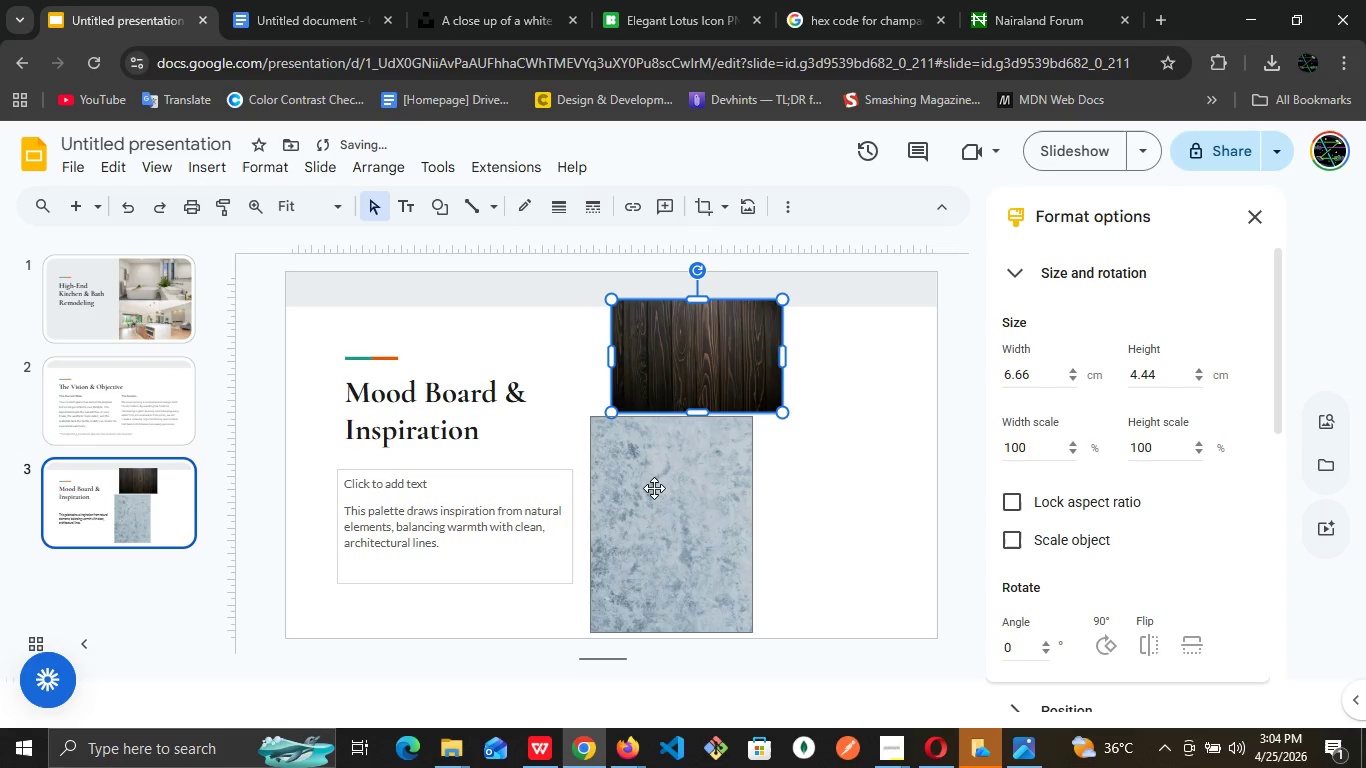 
hold_key(key=ArrowLeft, duration=0.86)
 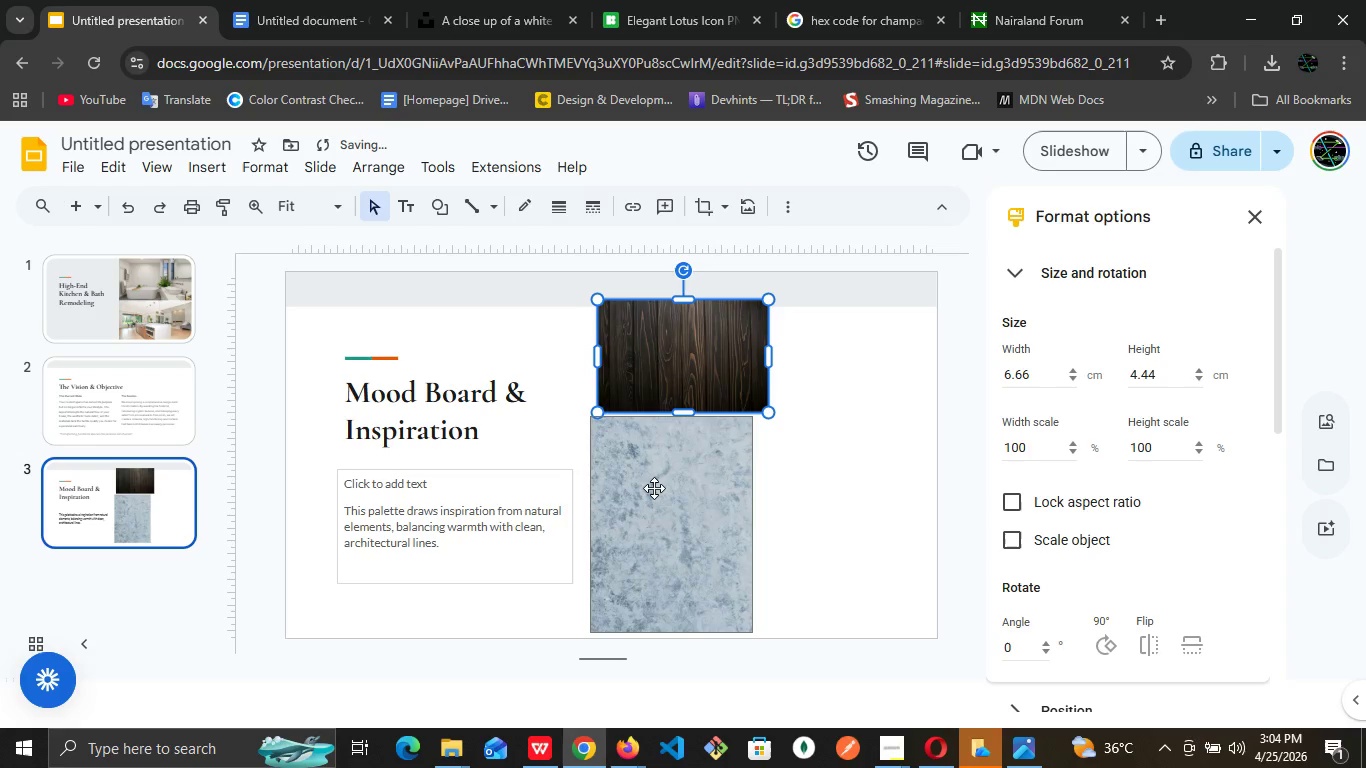 
key(ArrowLeft)
 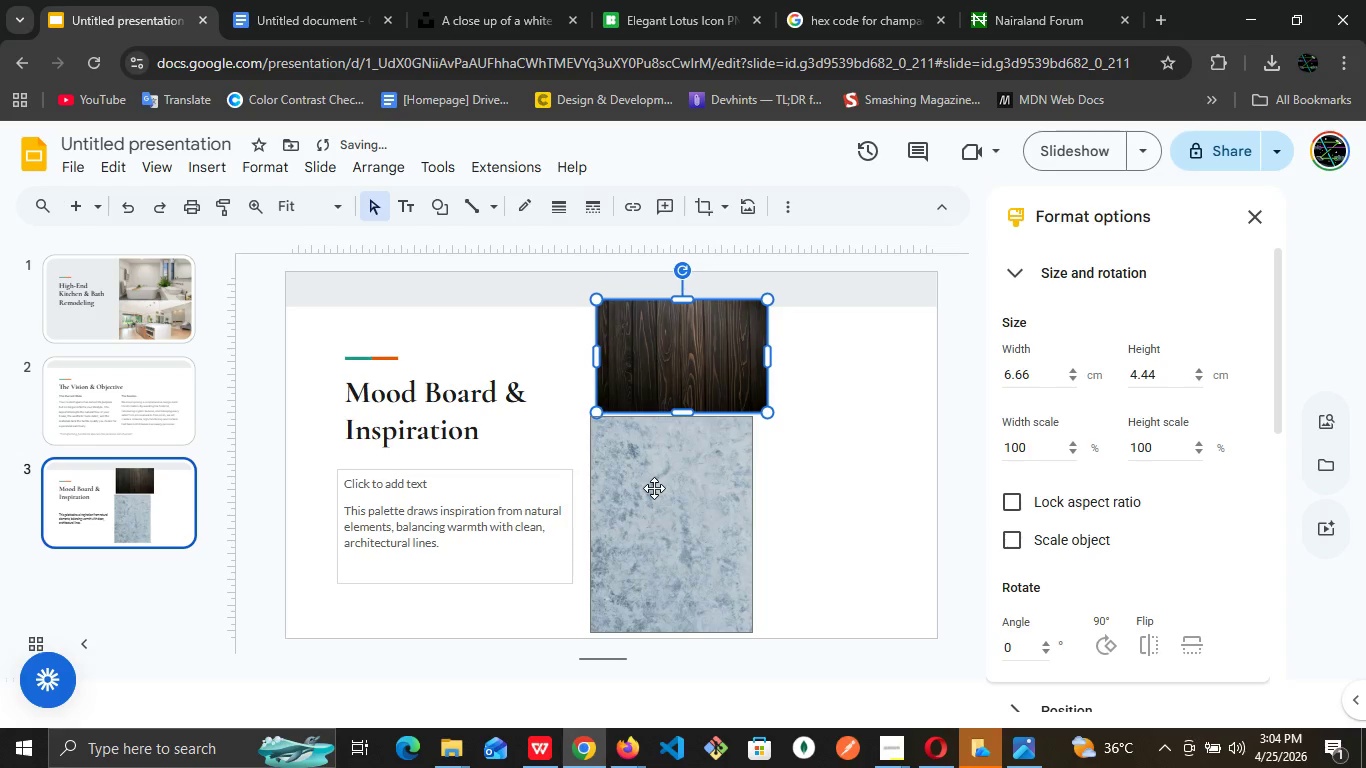 
key(ArrowLeft)
 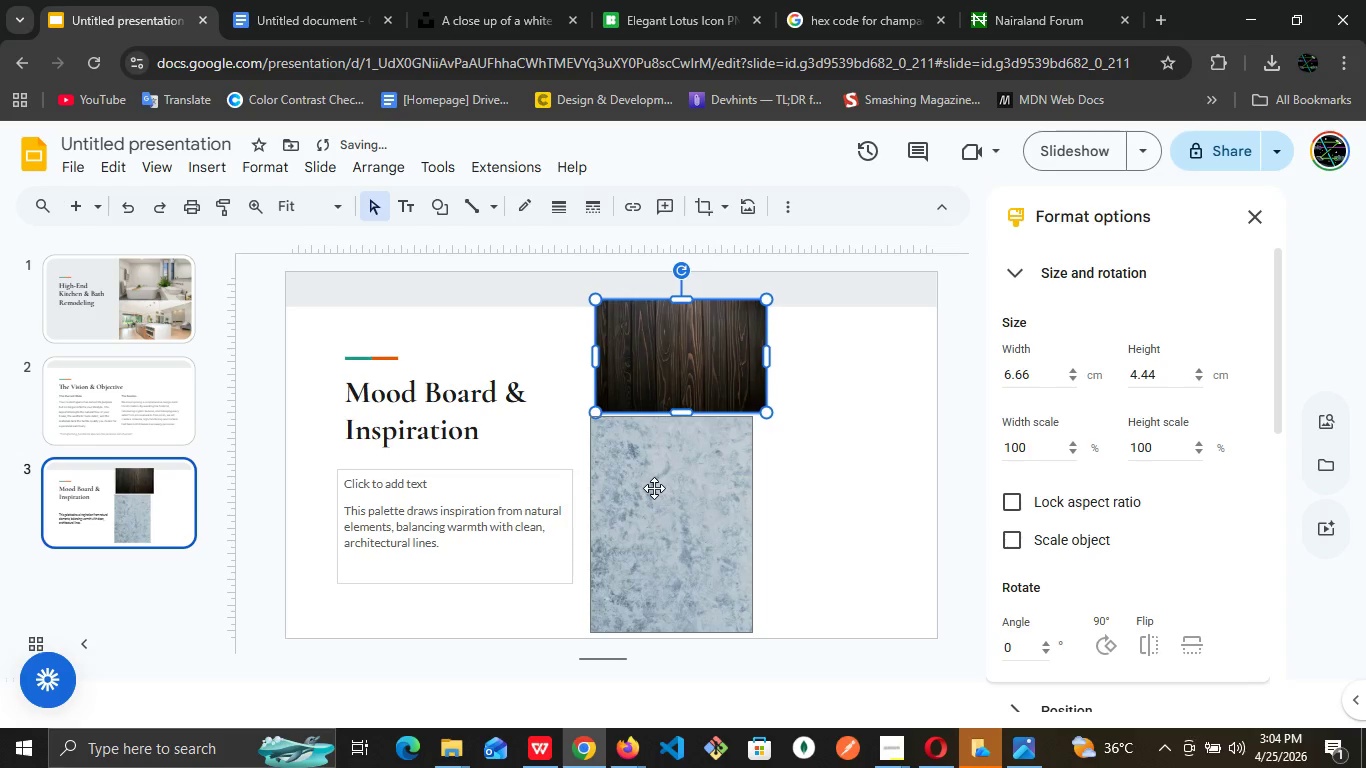 
key(ArrowLeft)
 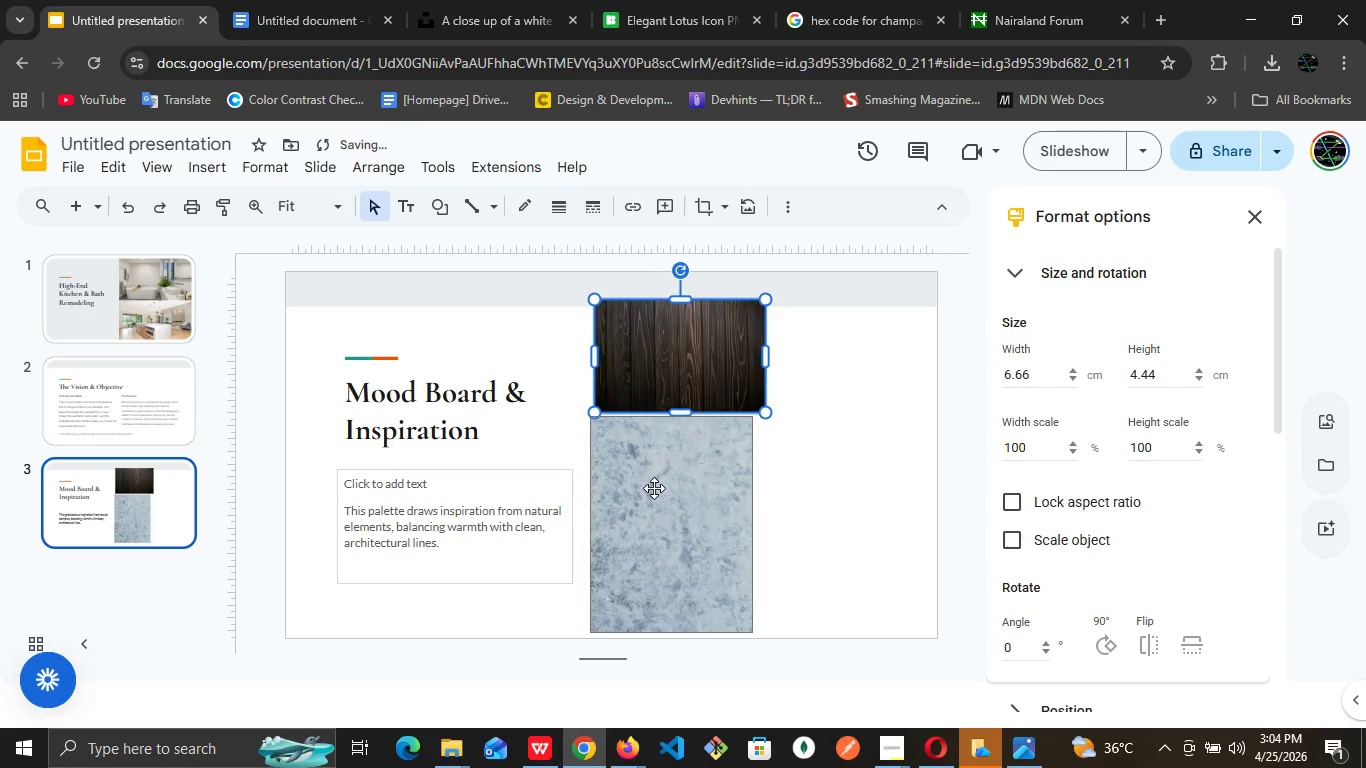 
key(ArrowLeft)
 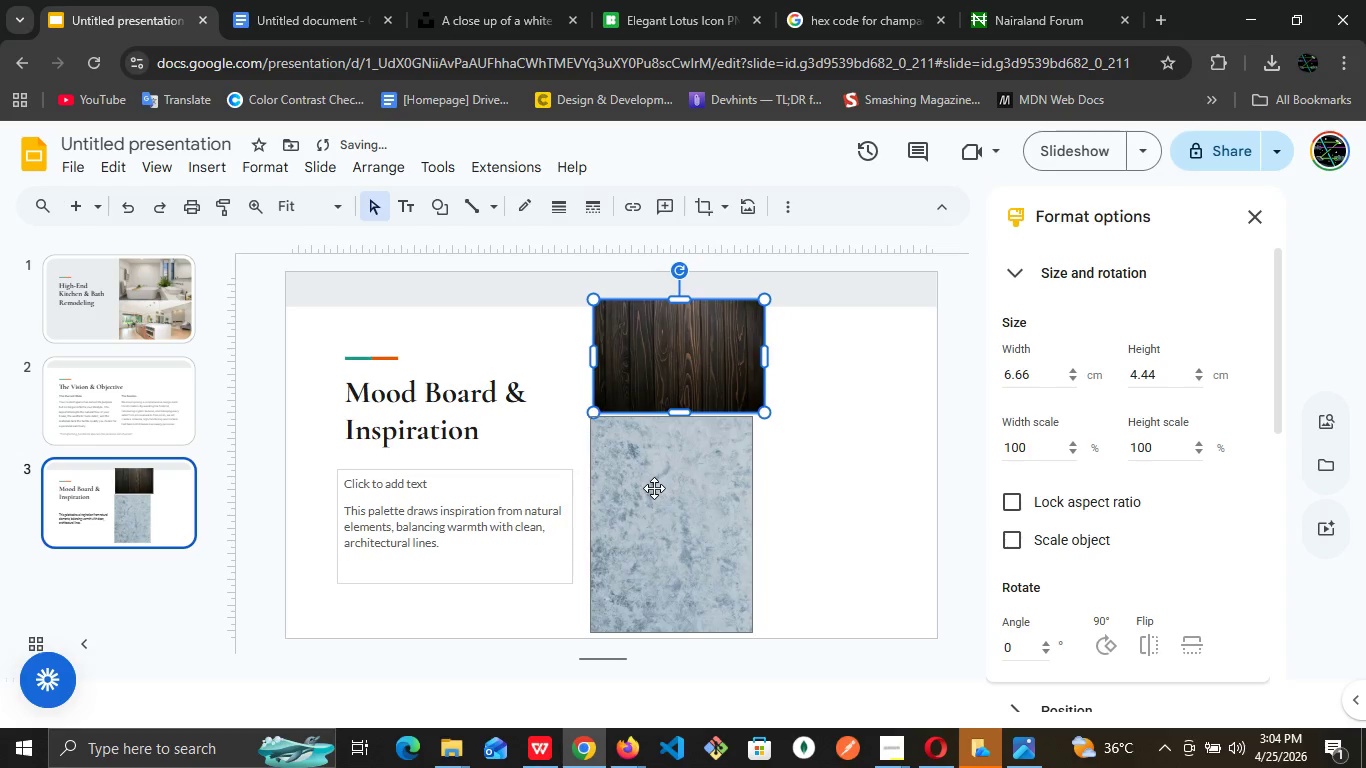 
key(ArrowLeft)
 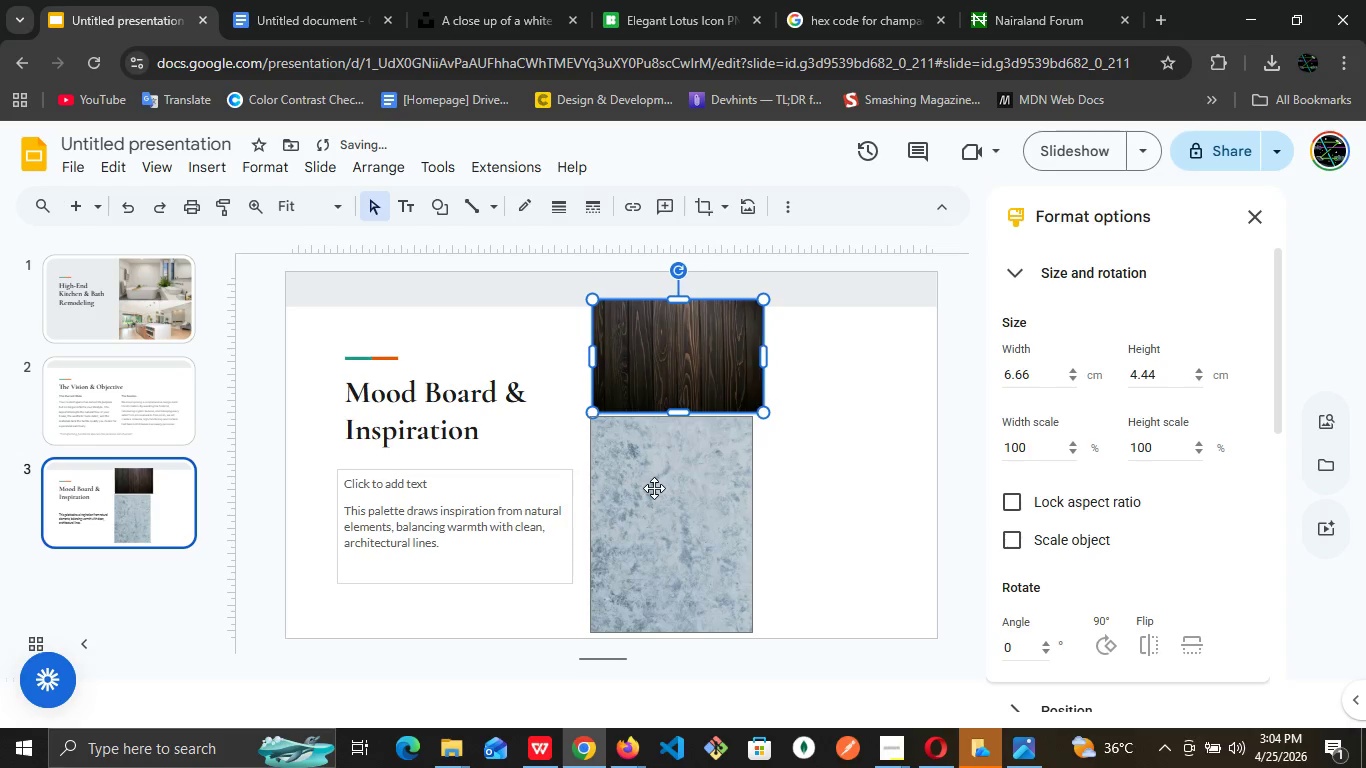 
key(ArrowLeft)
 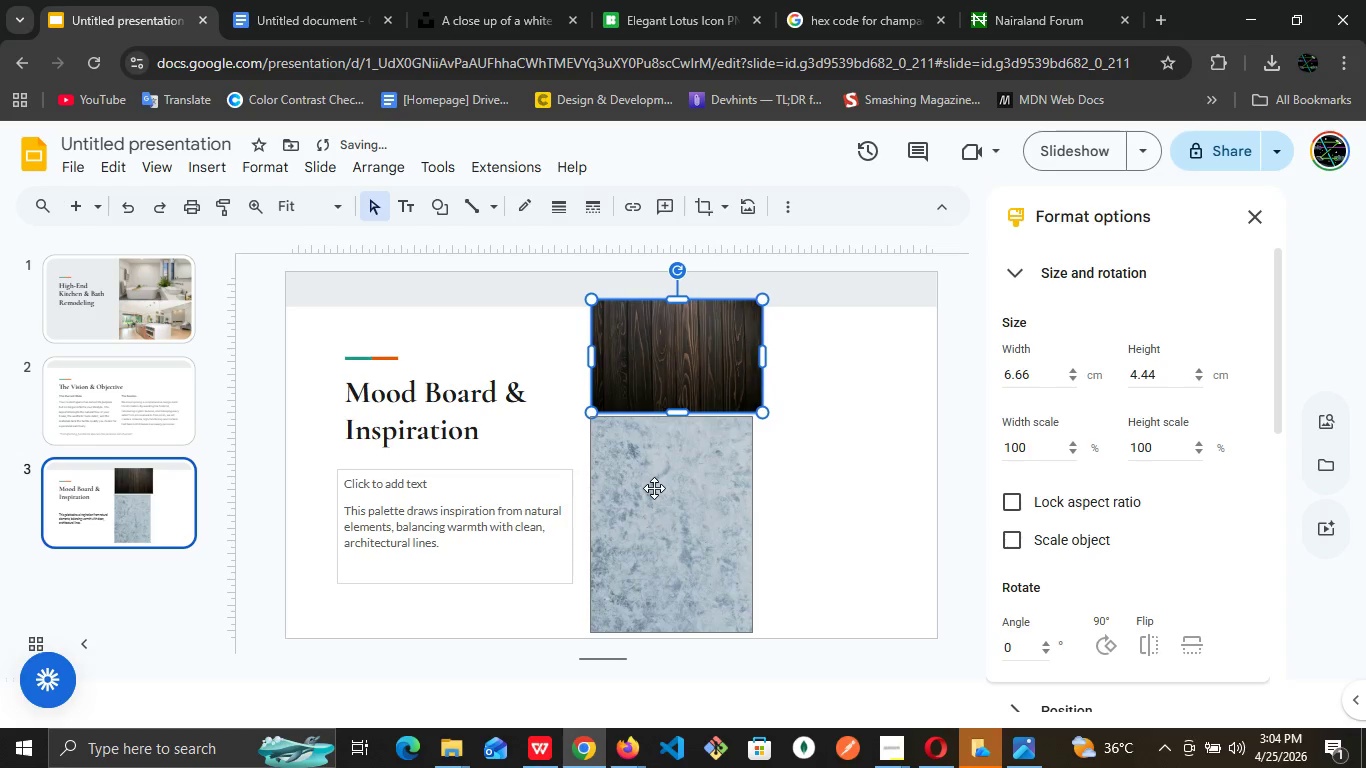 
key(ArrowLeft)
 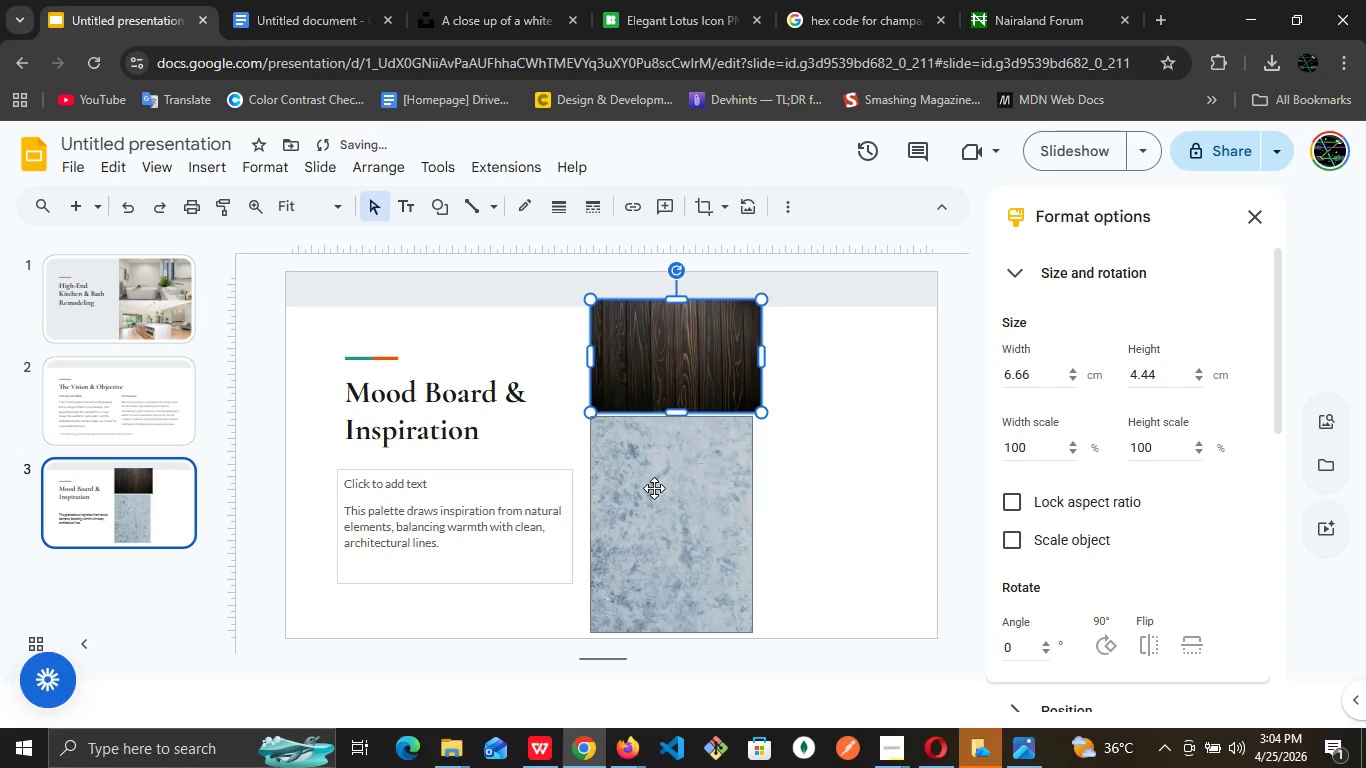 
key(ArrowLeft)
 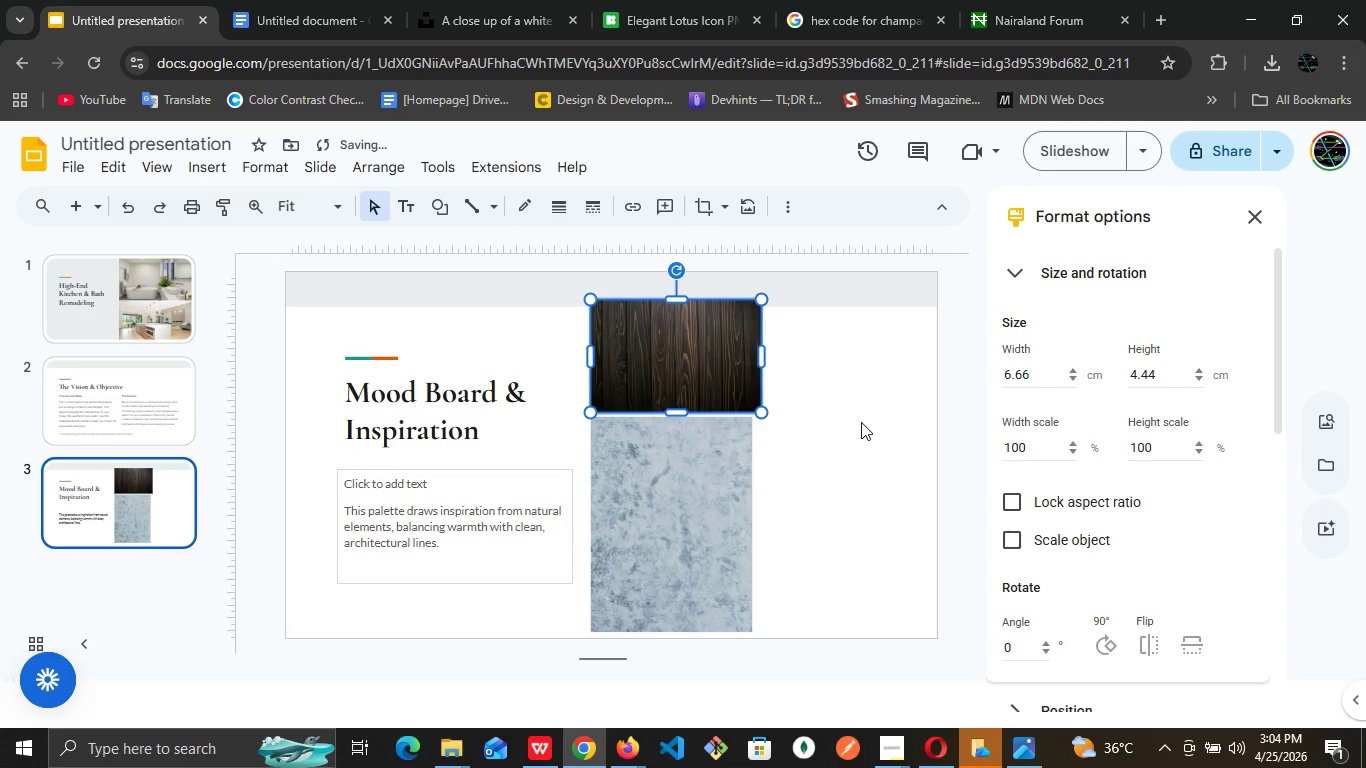 
left_click([878, 417])
 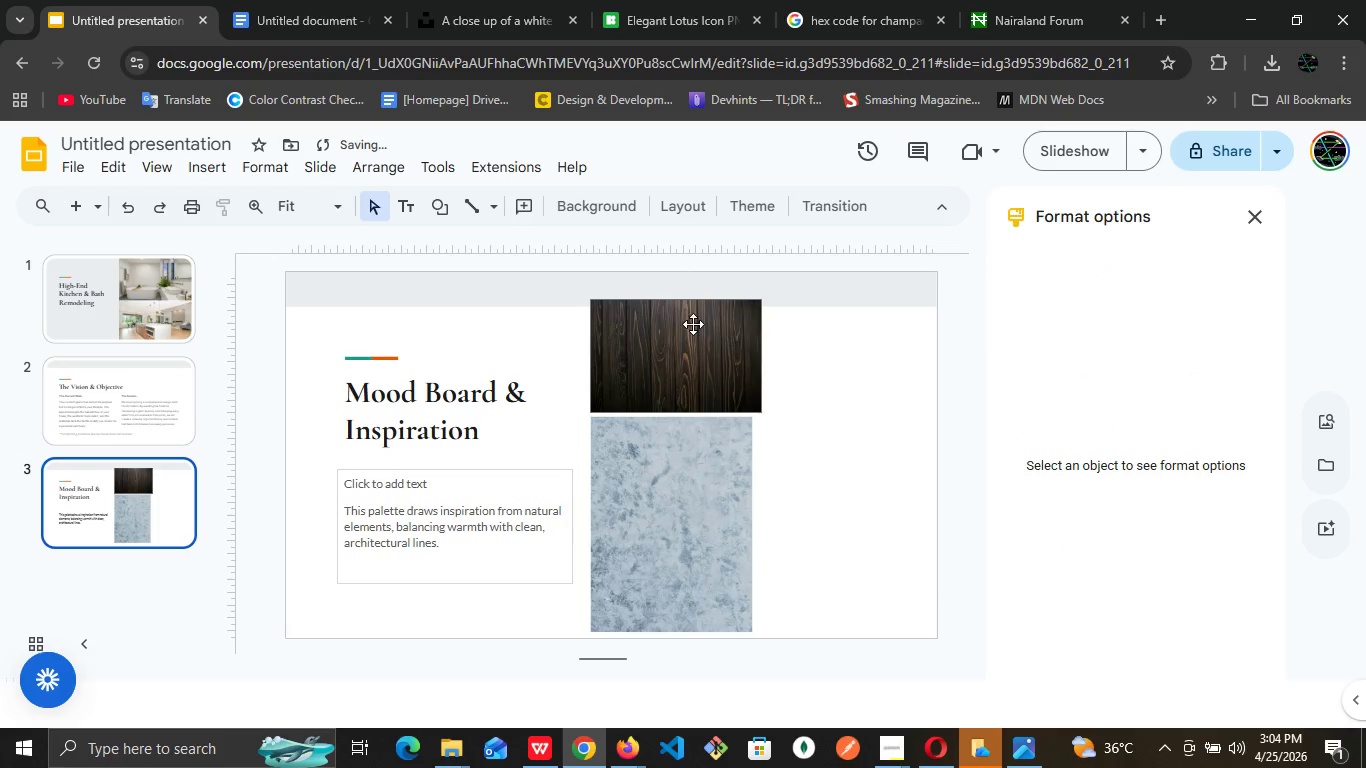 
left_click([692, 324])
 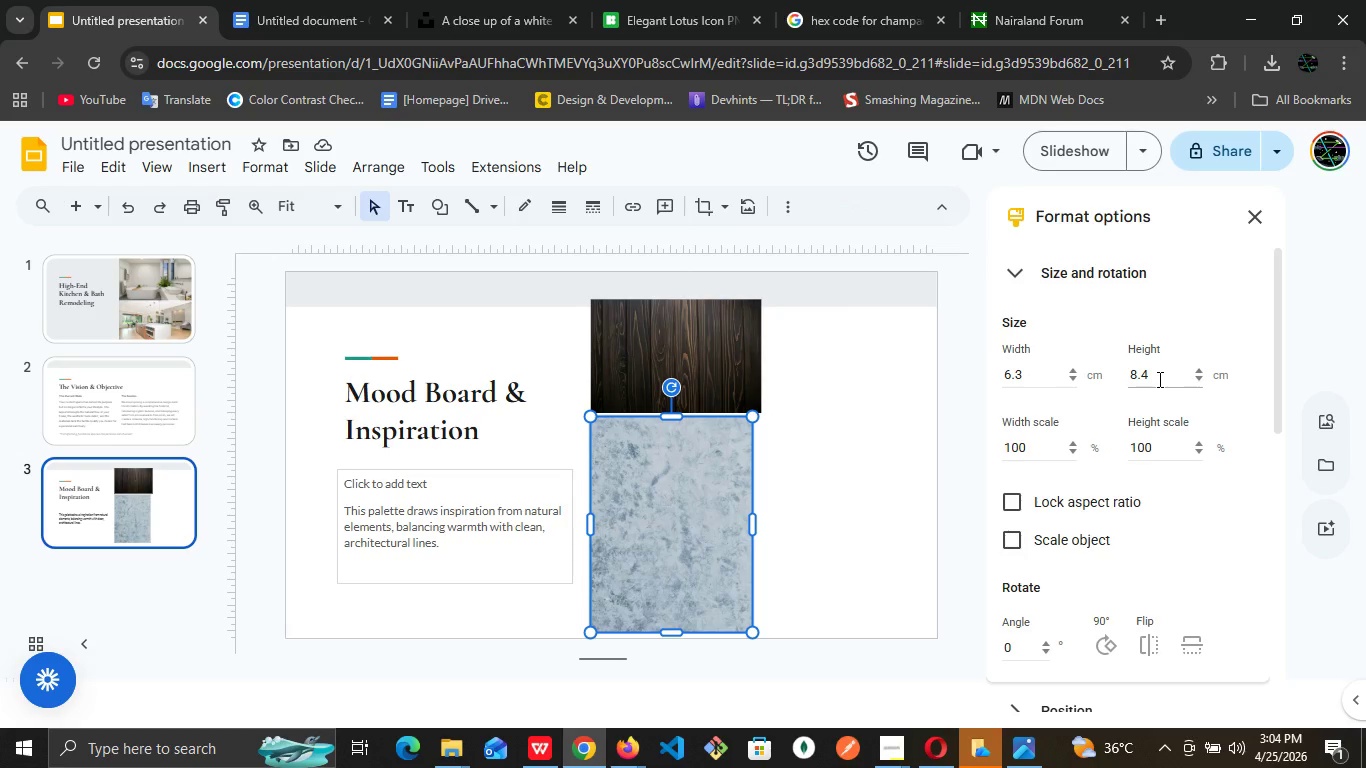 
wait(6.5)
 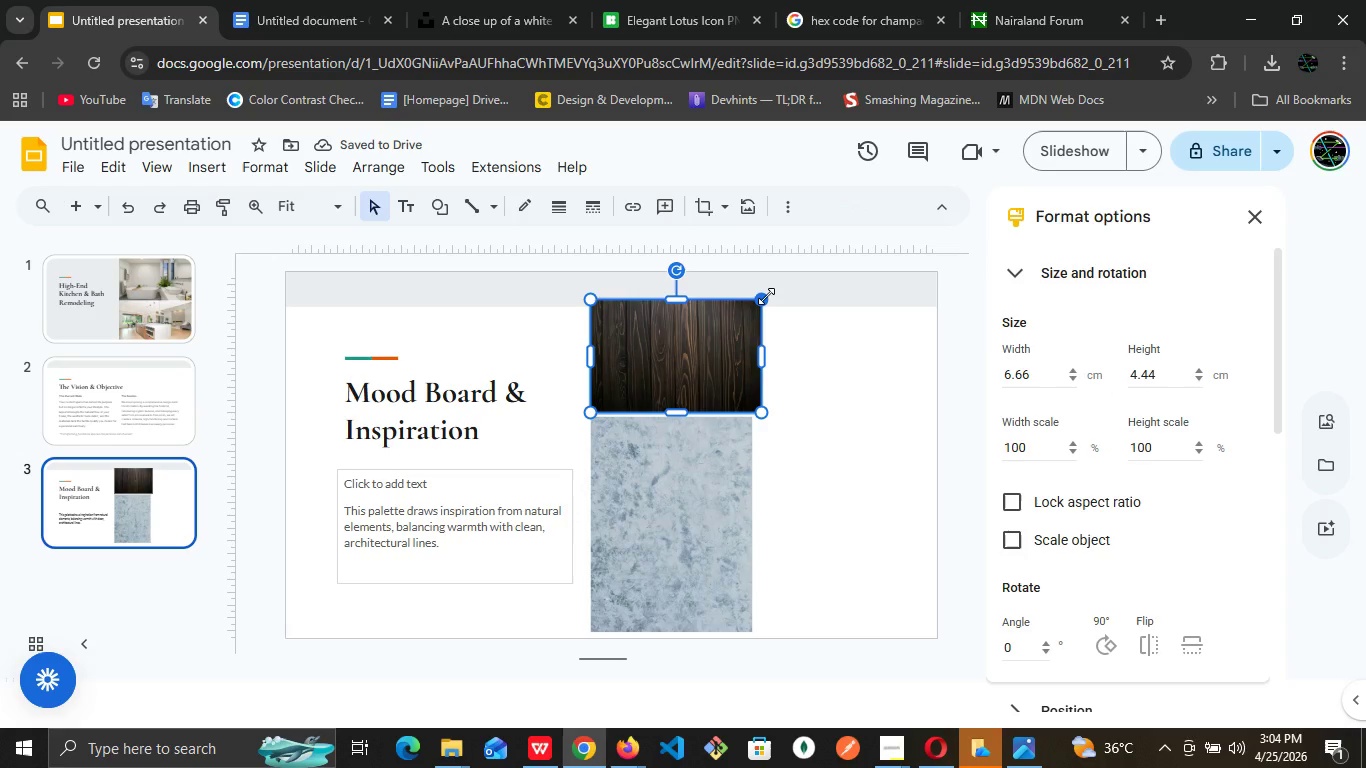 
left_click([707, 340])
 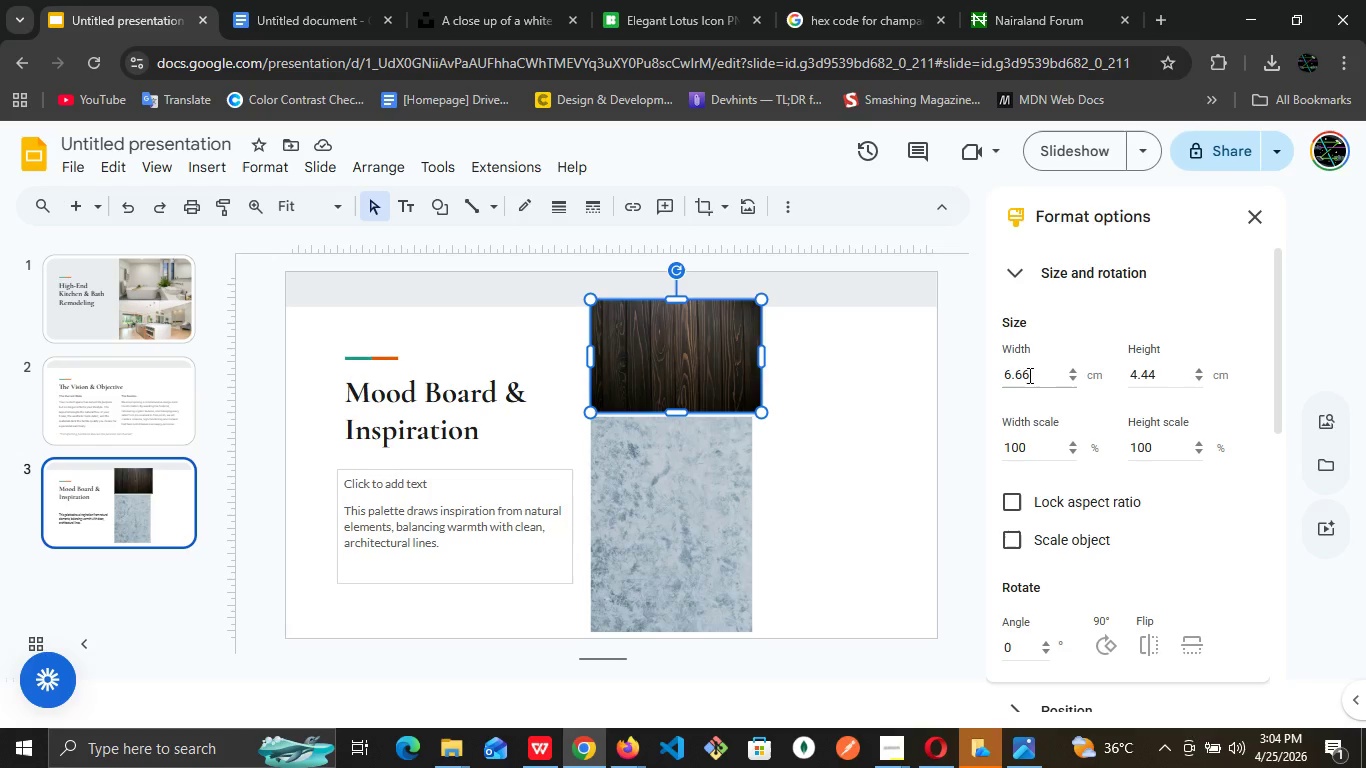 
left_click([1032, 372])
 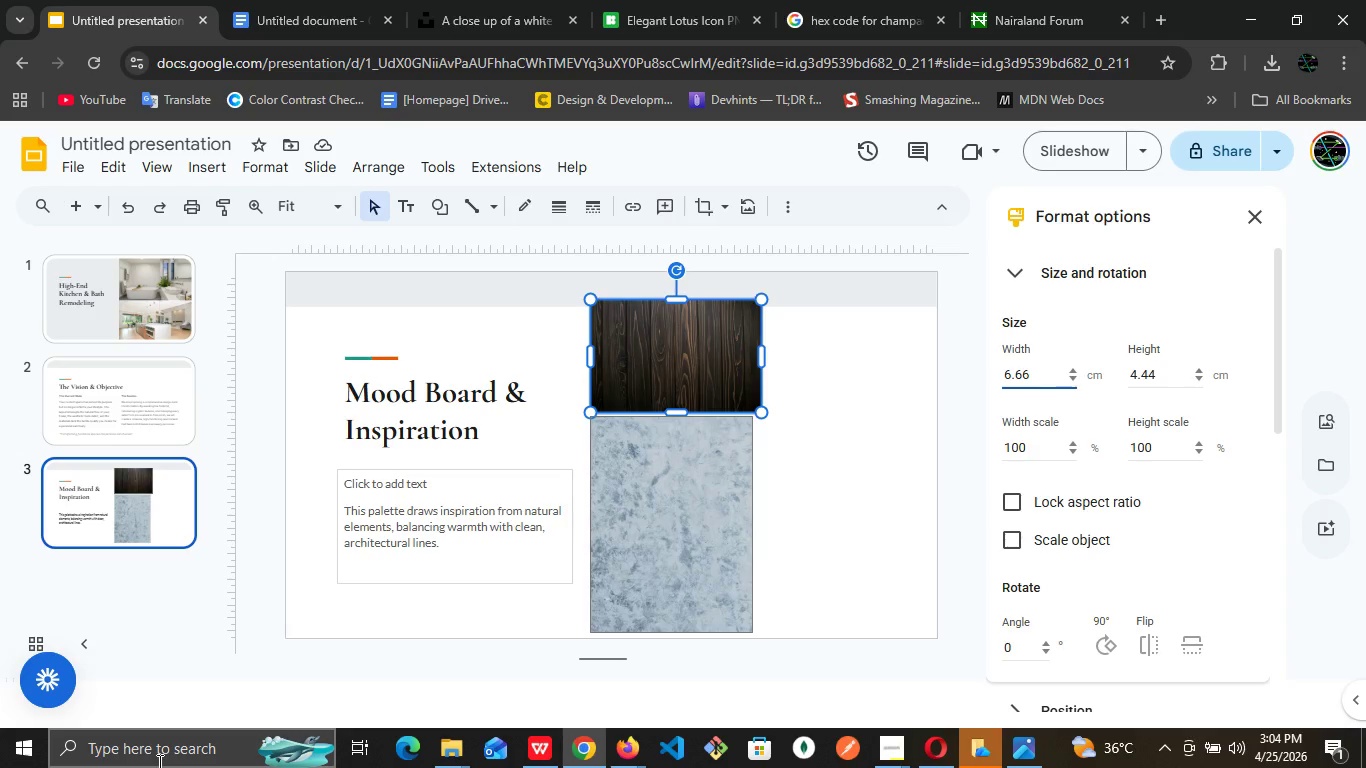 
key(Backspace)
 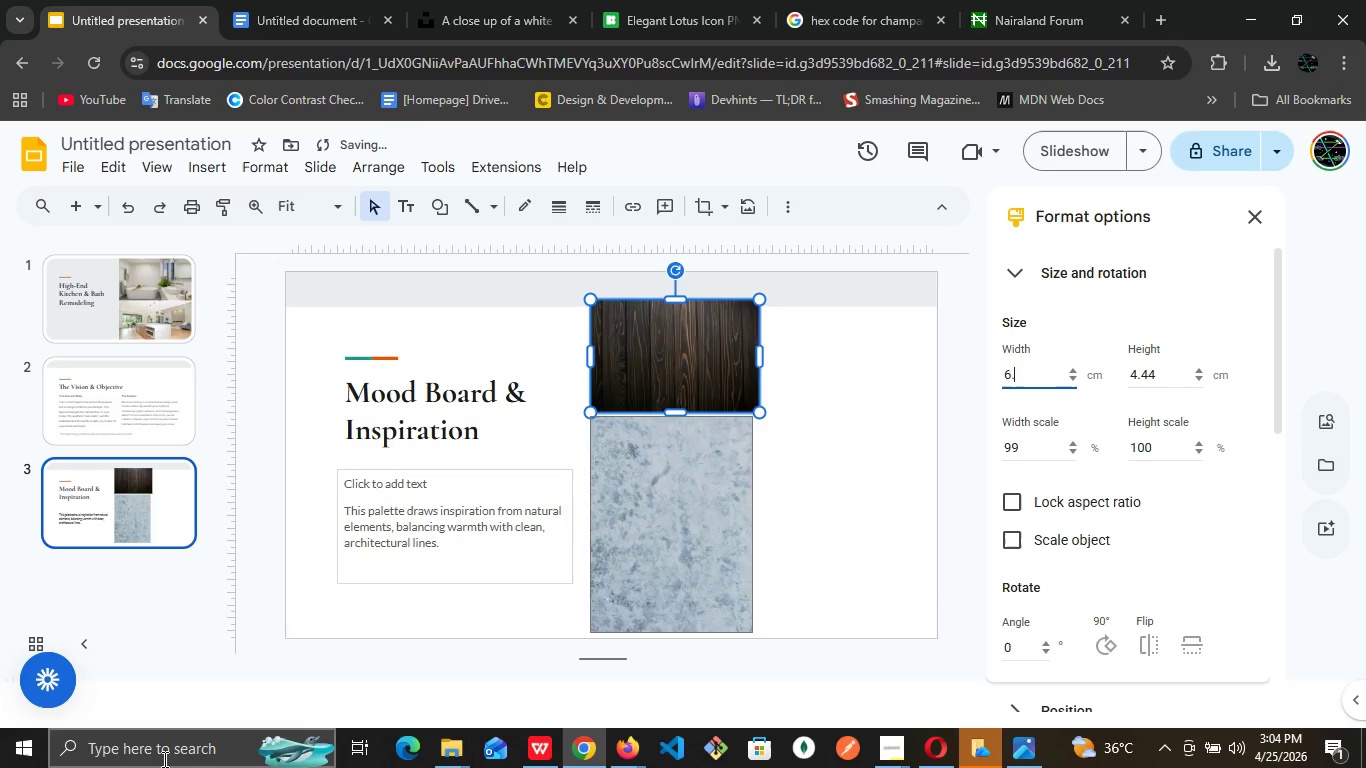 
key(Backspace)
 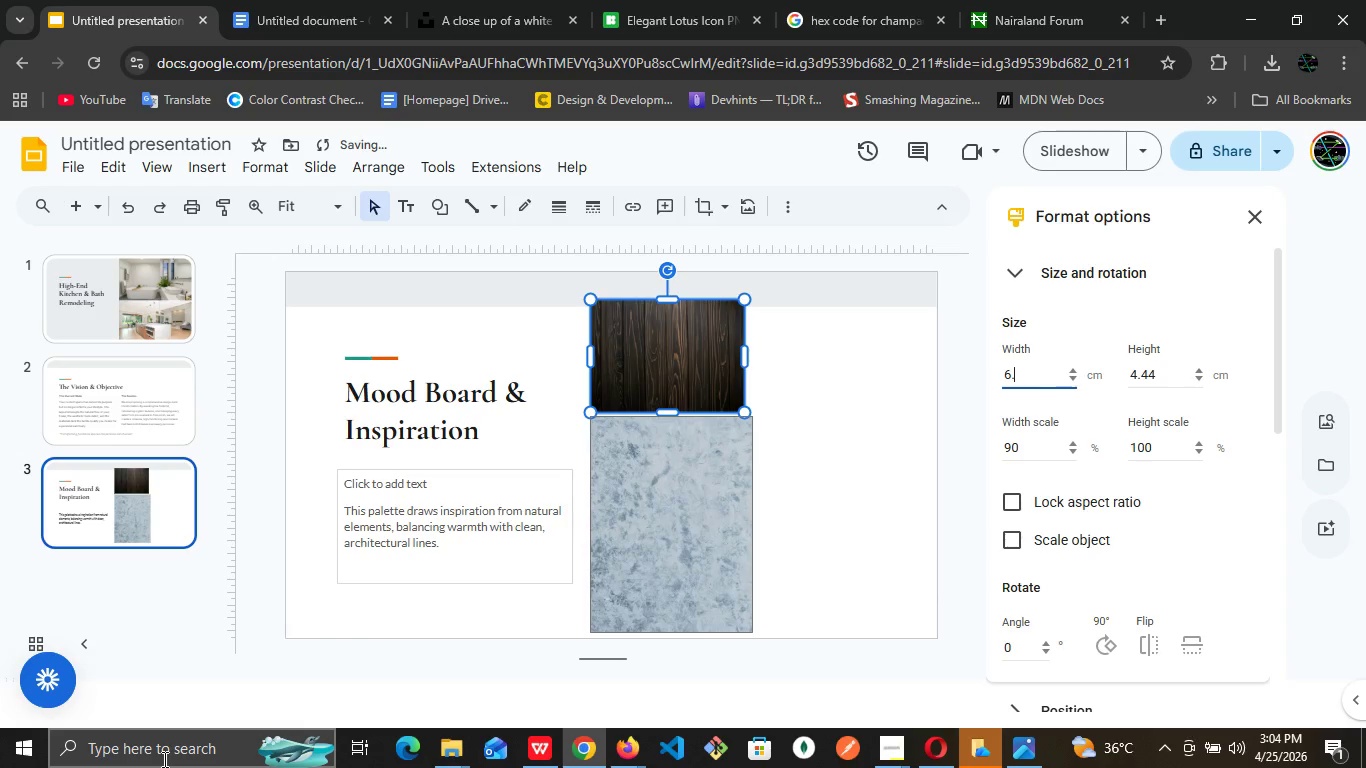 
key(3)
 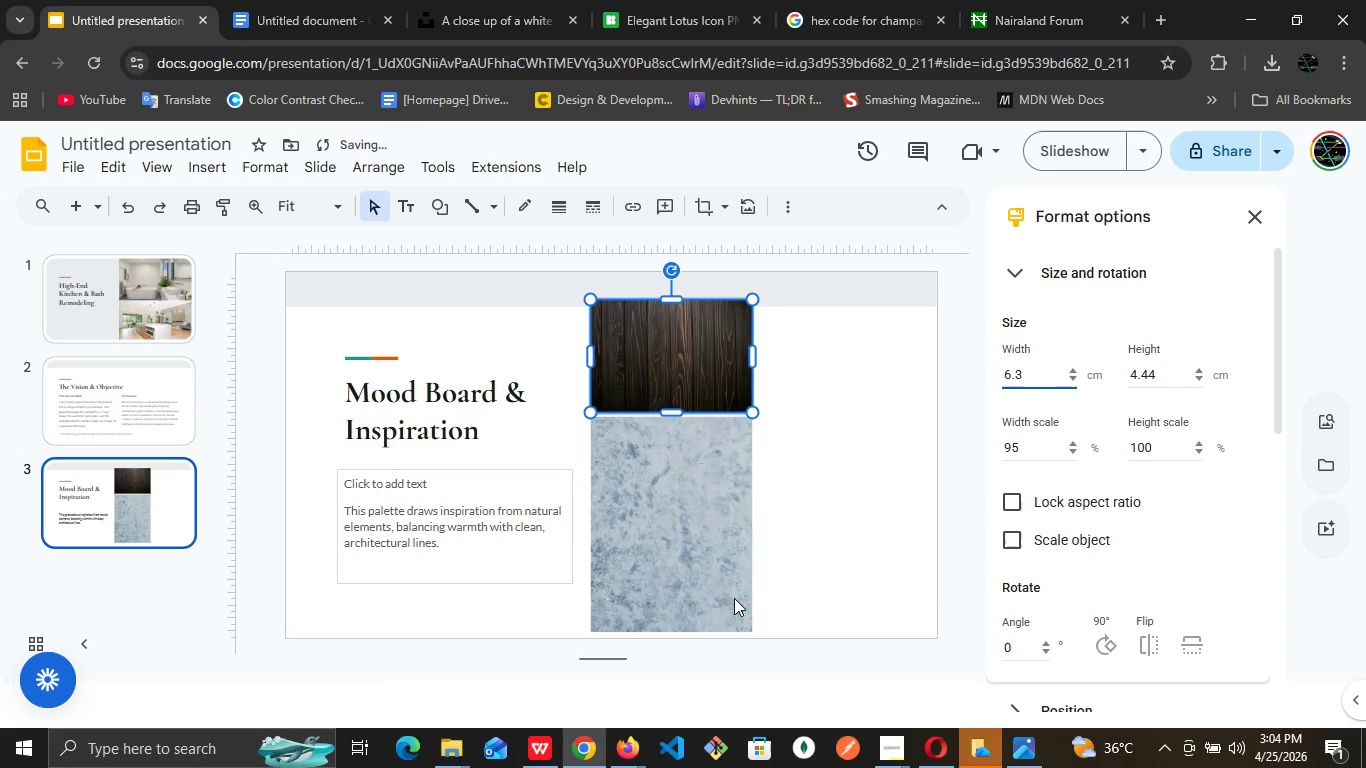 
left_click([888, 518])
 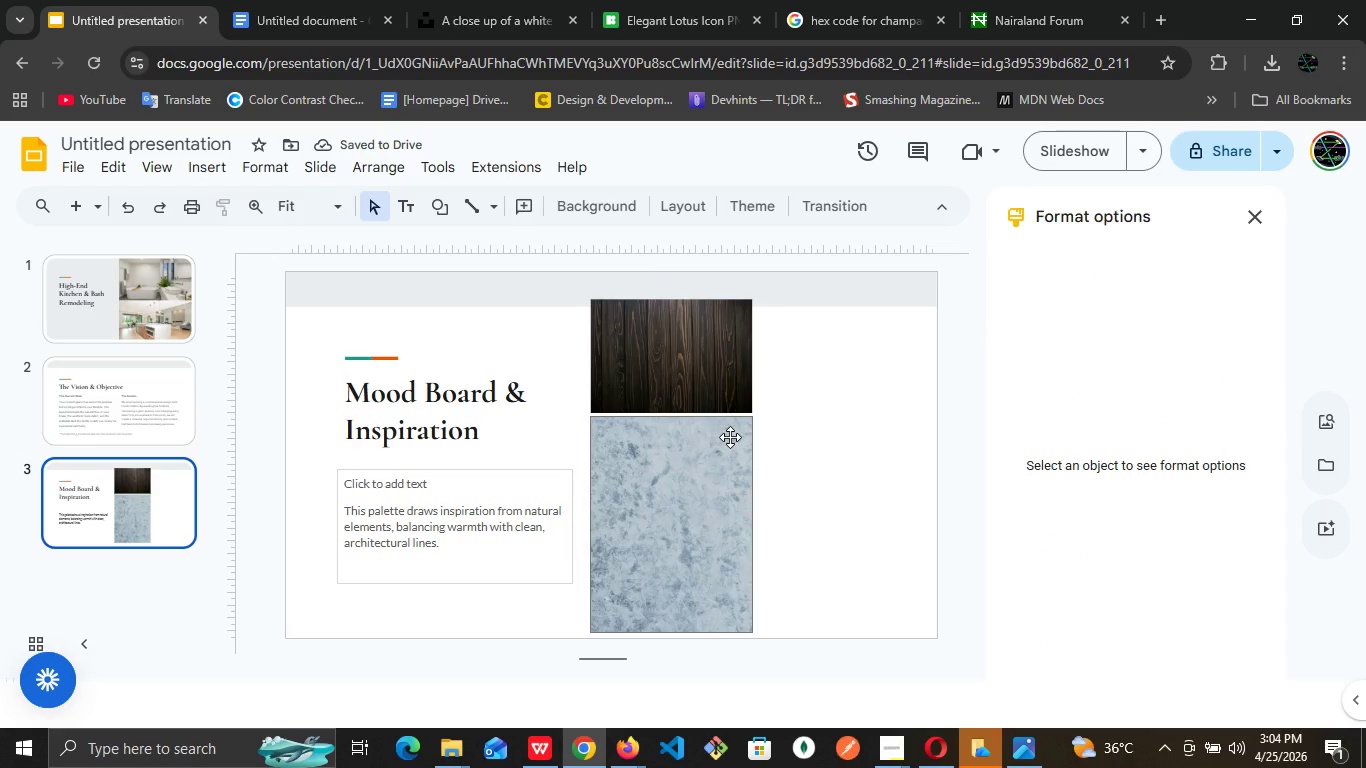 
left_click([730, 438])
 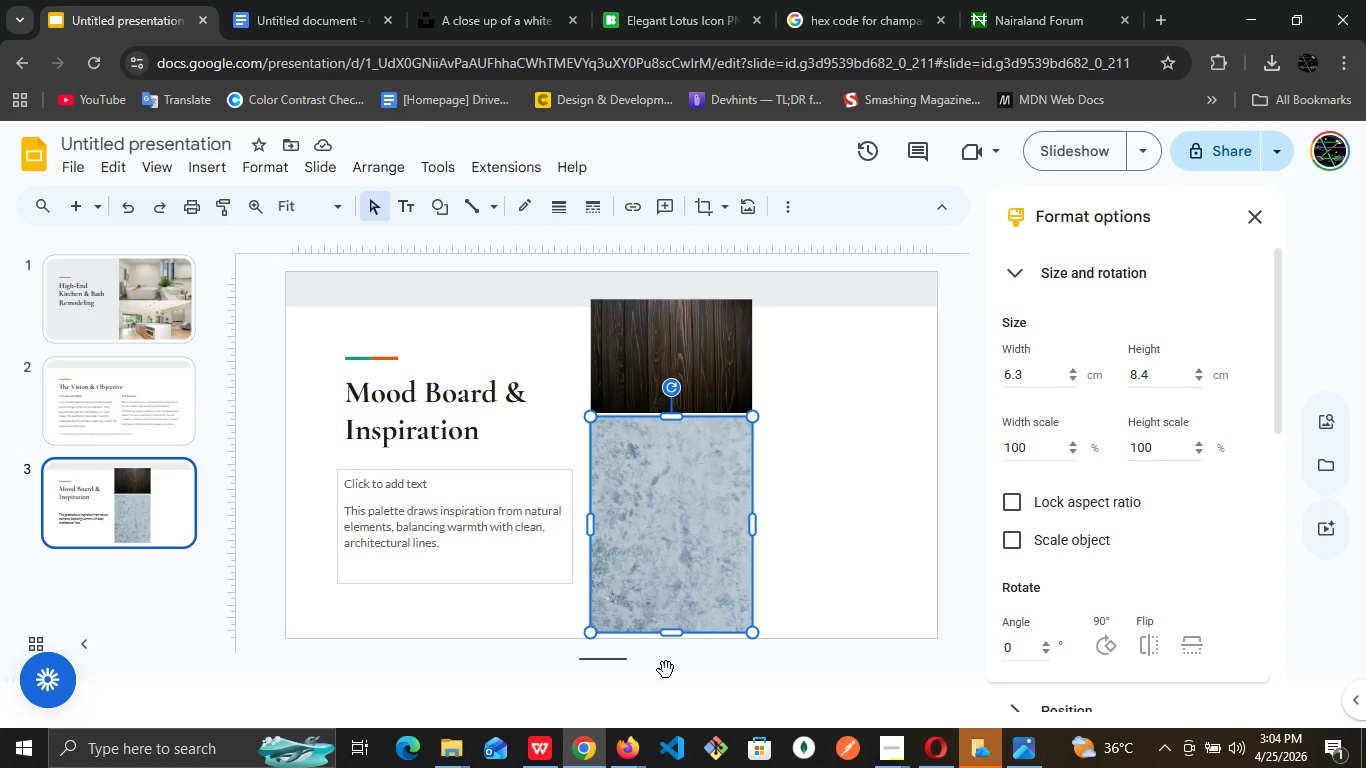 
key(ArrowDown)
 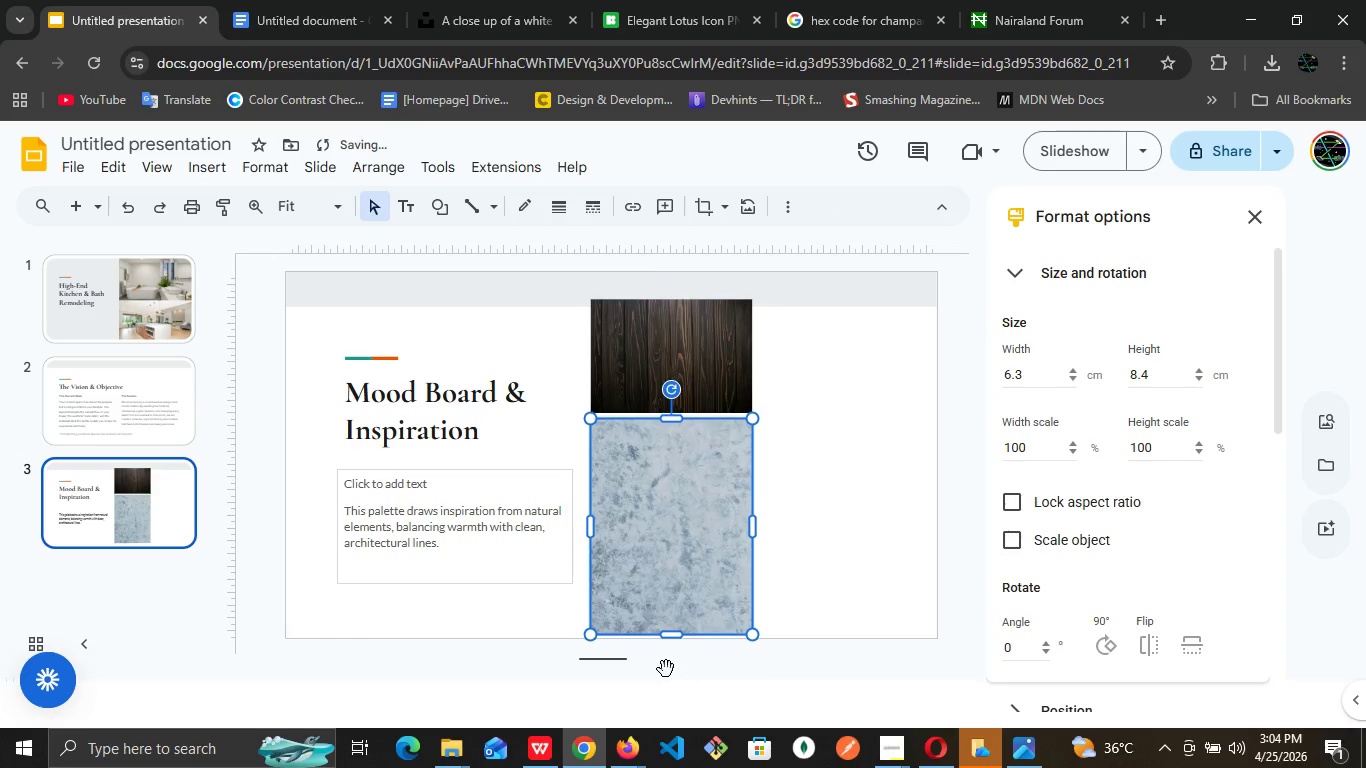 
key(ArrowDown)
 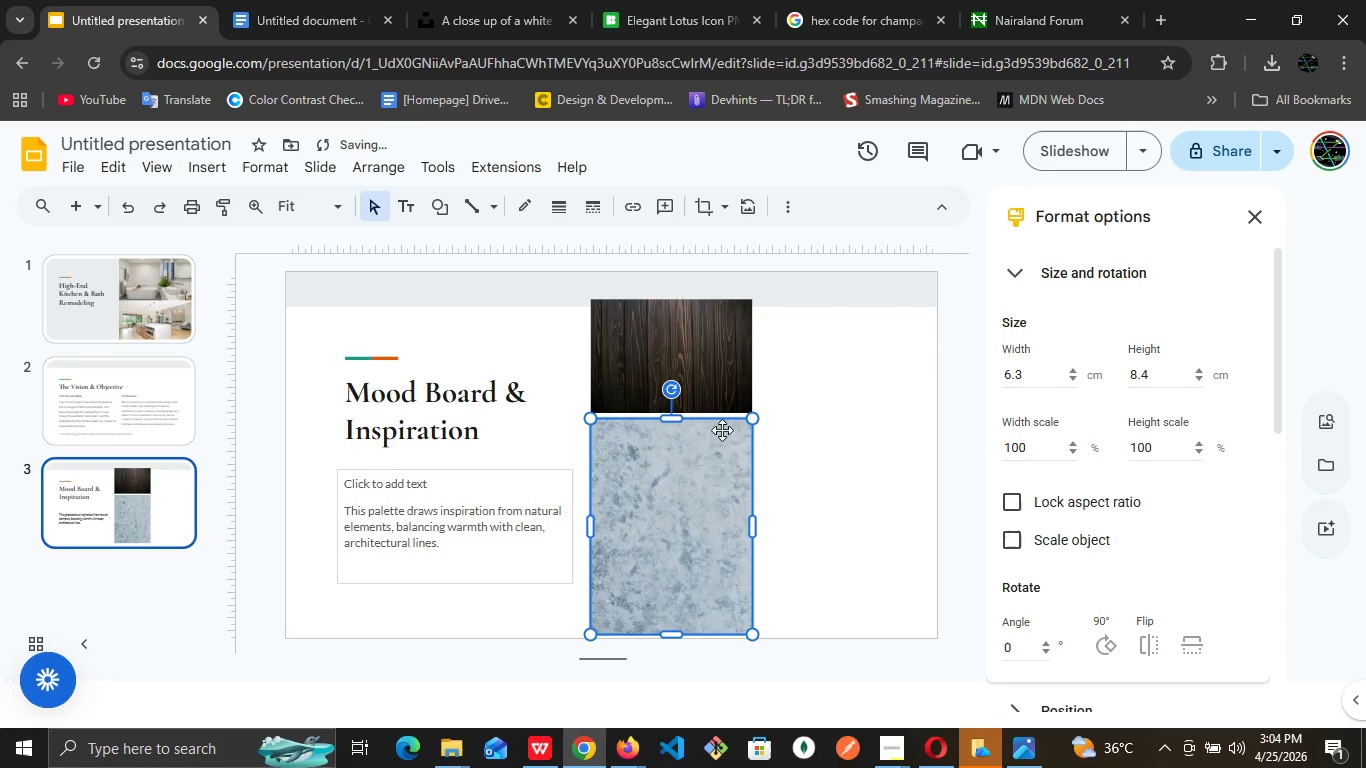 
left_click([726, 363])
 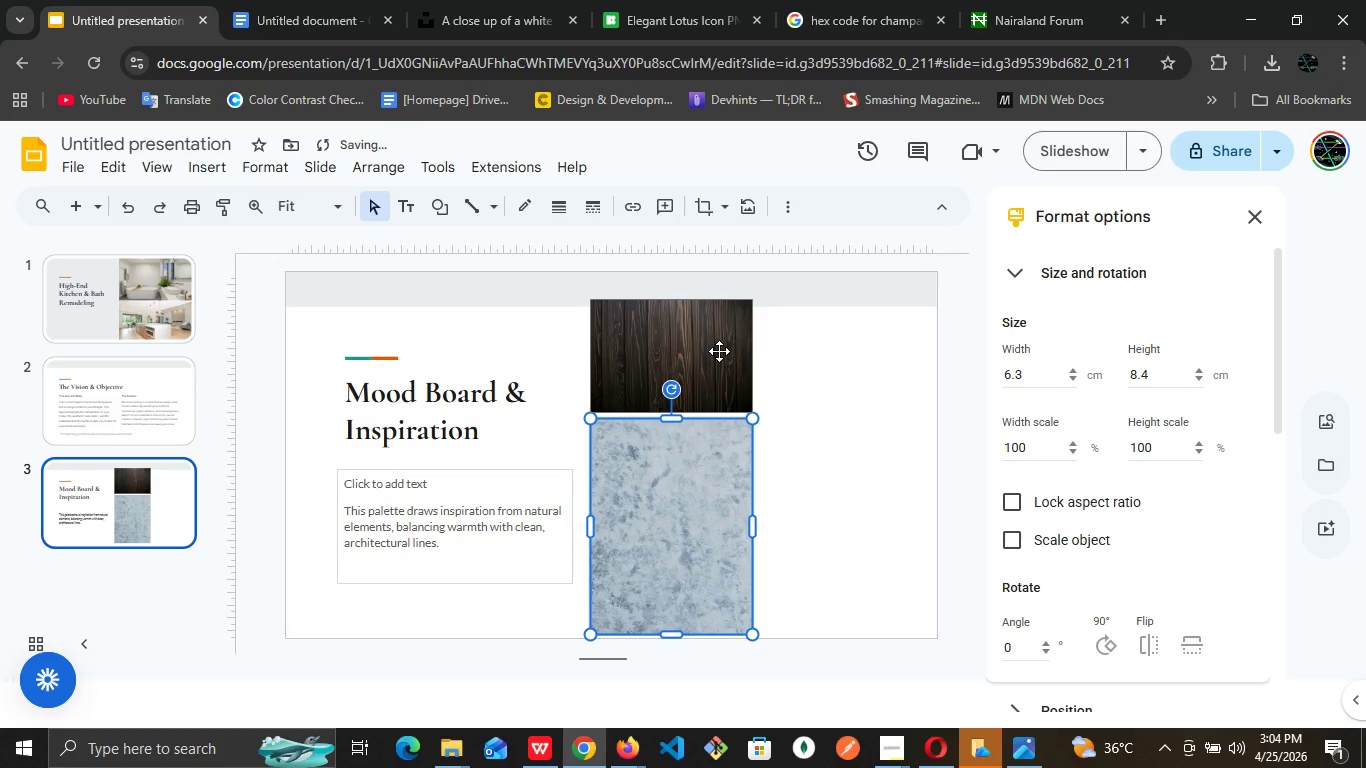 
left_click([719, 351])
 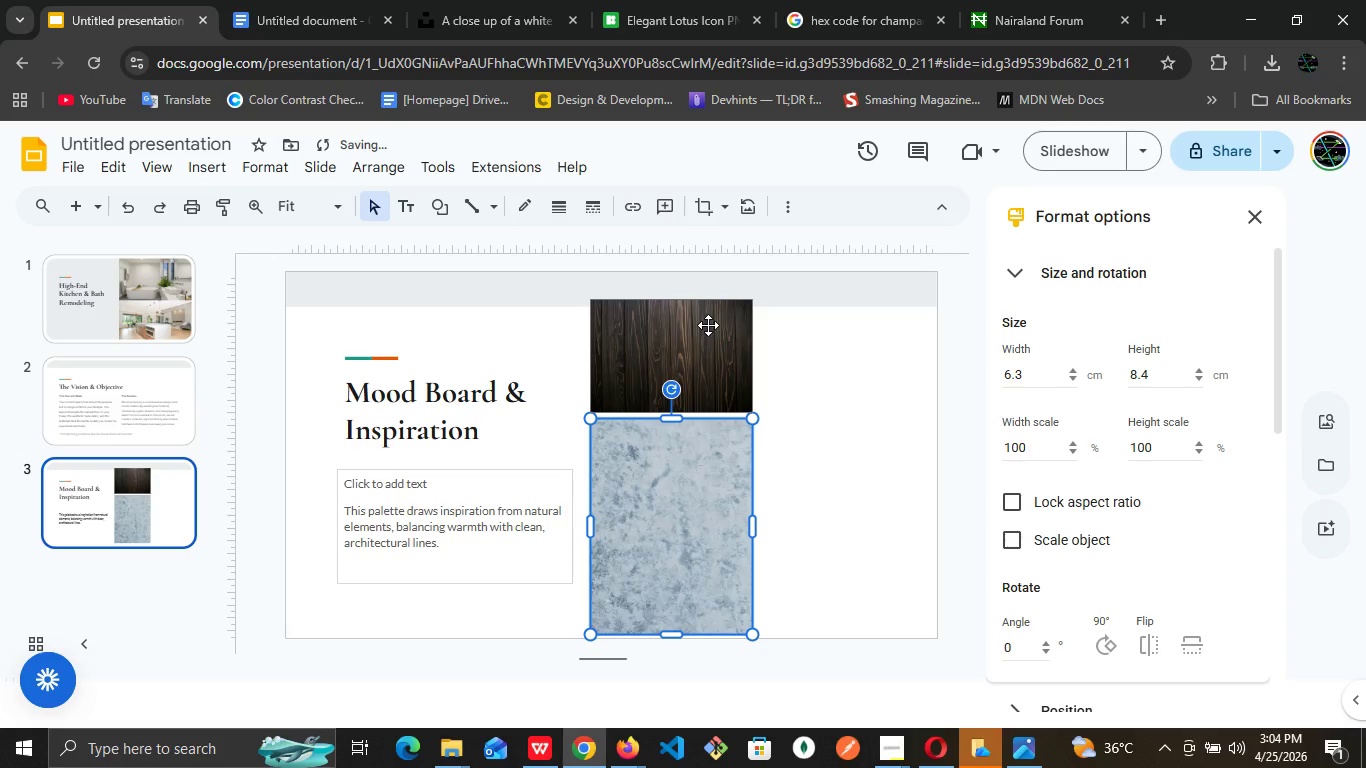 
left_click([708, 317])
 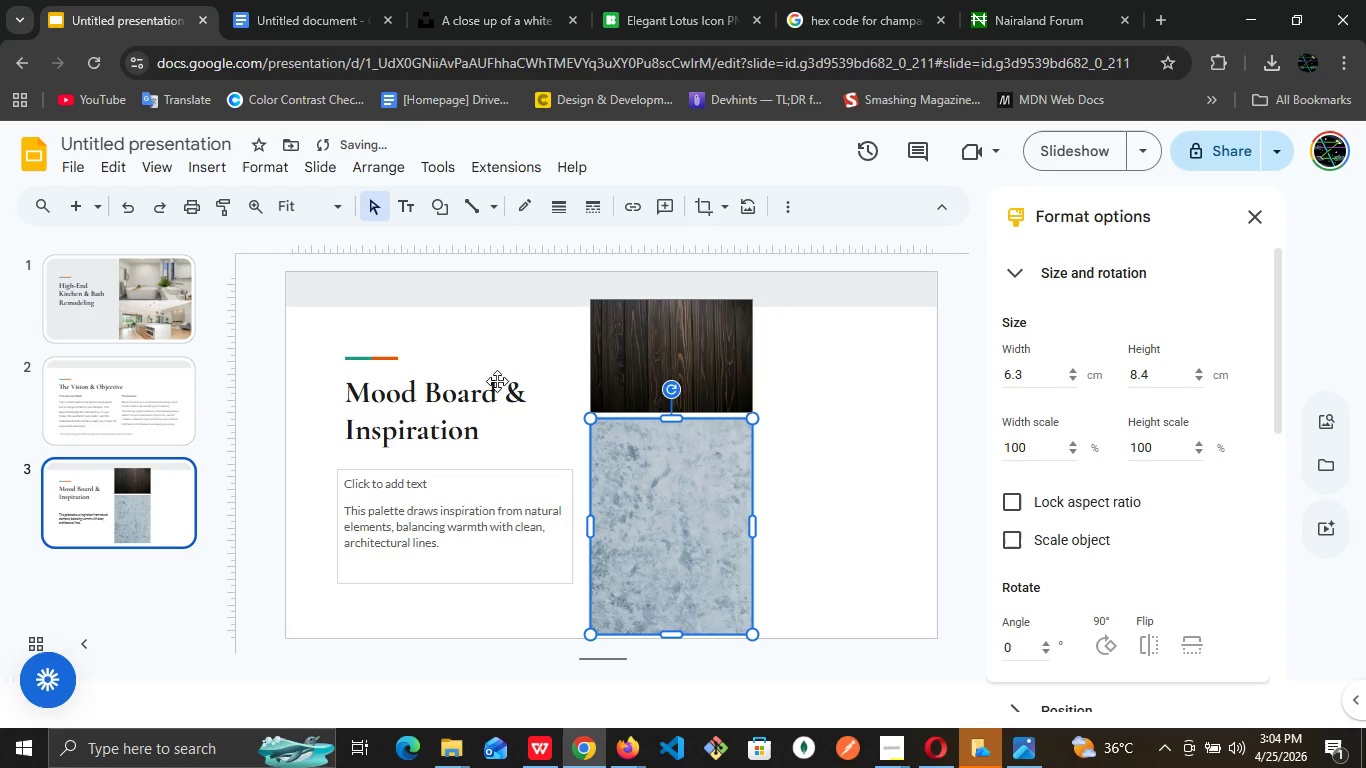 
left_click([497, 381])
 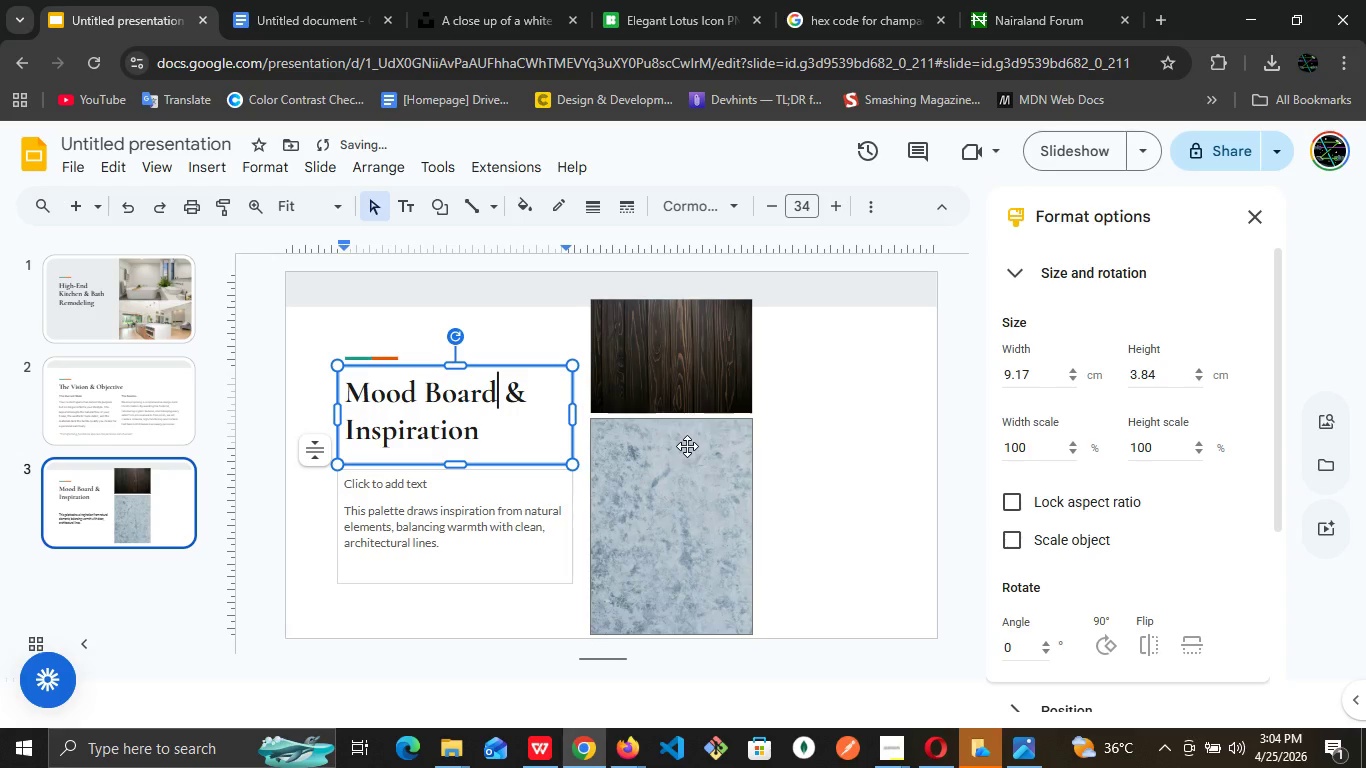 
left_click([719, 345])
 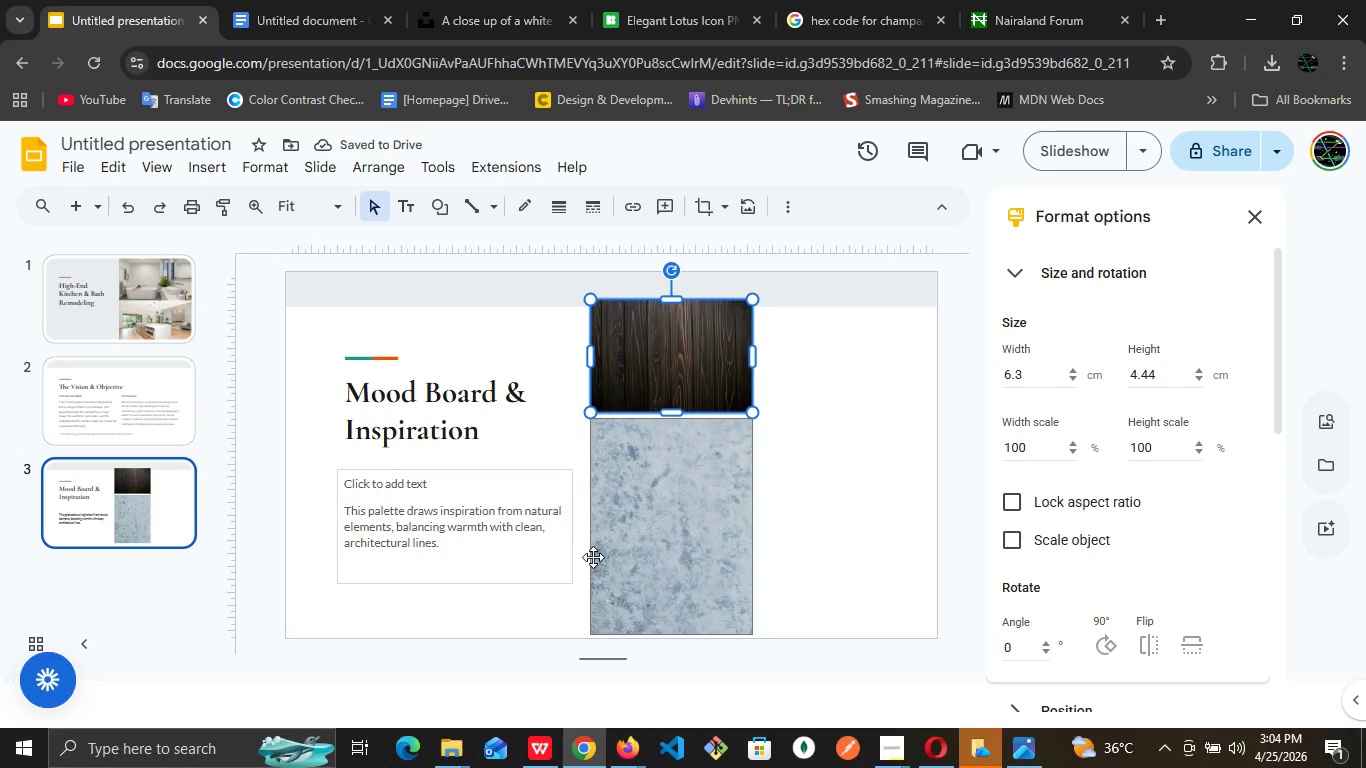 
key(ArrowDown)
 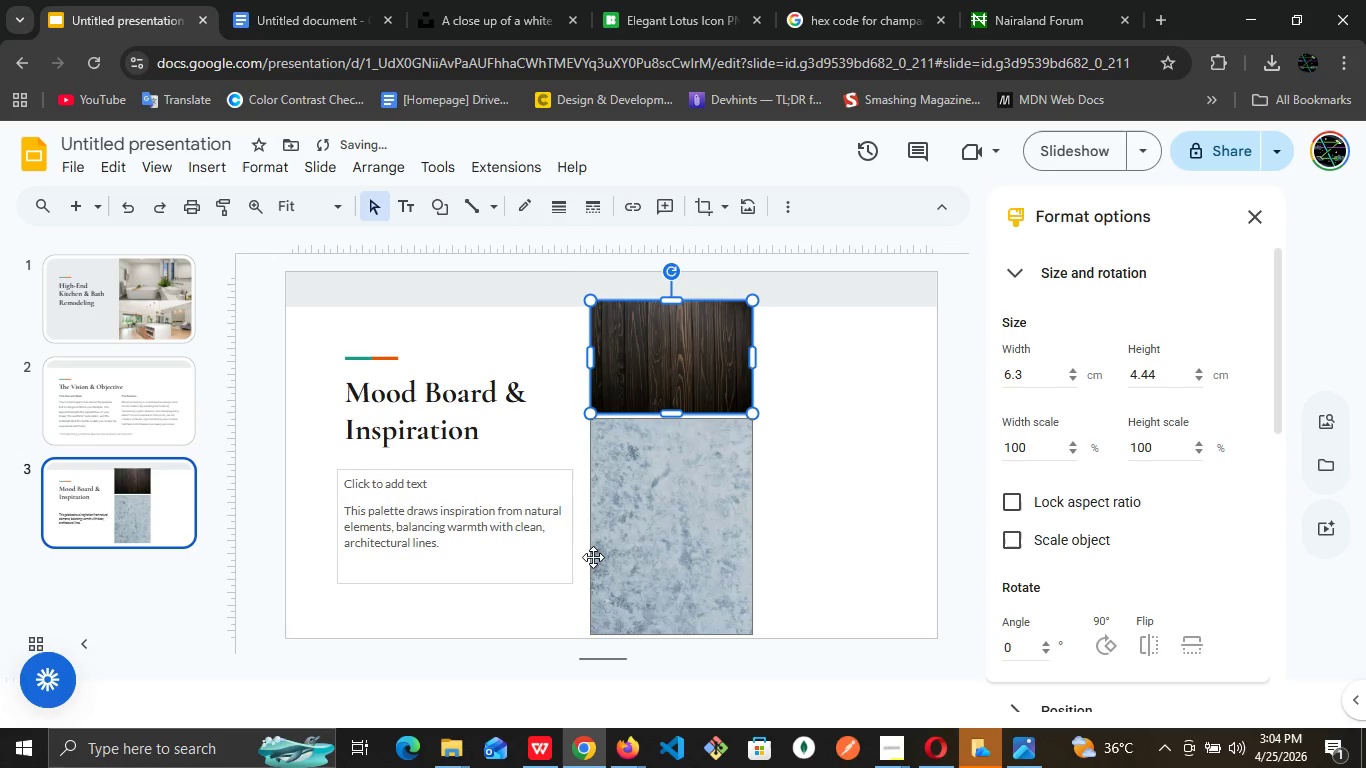 
key(ArrowDown)
 